 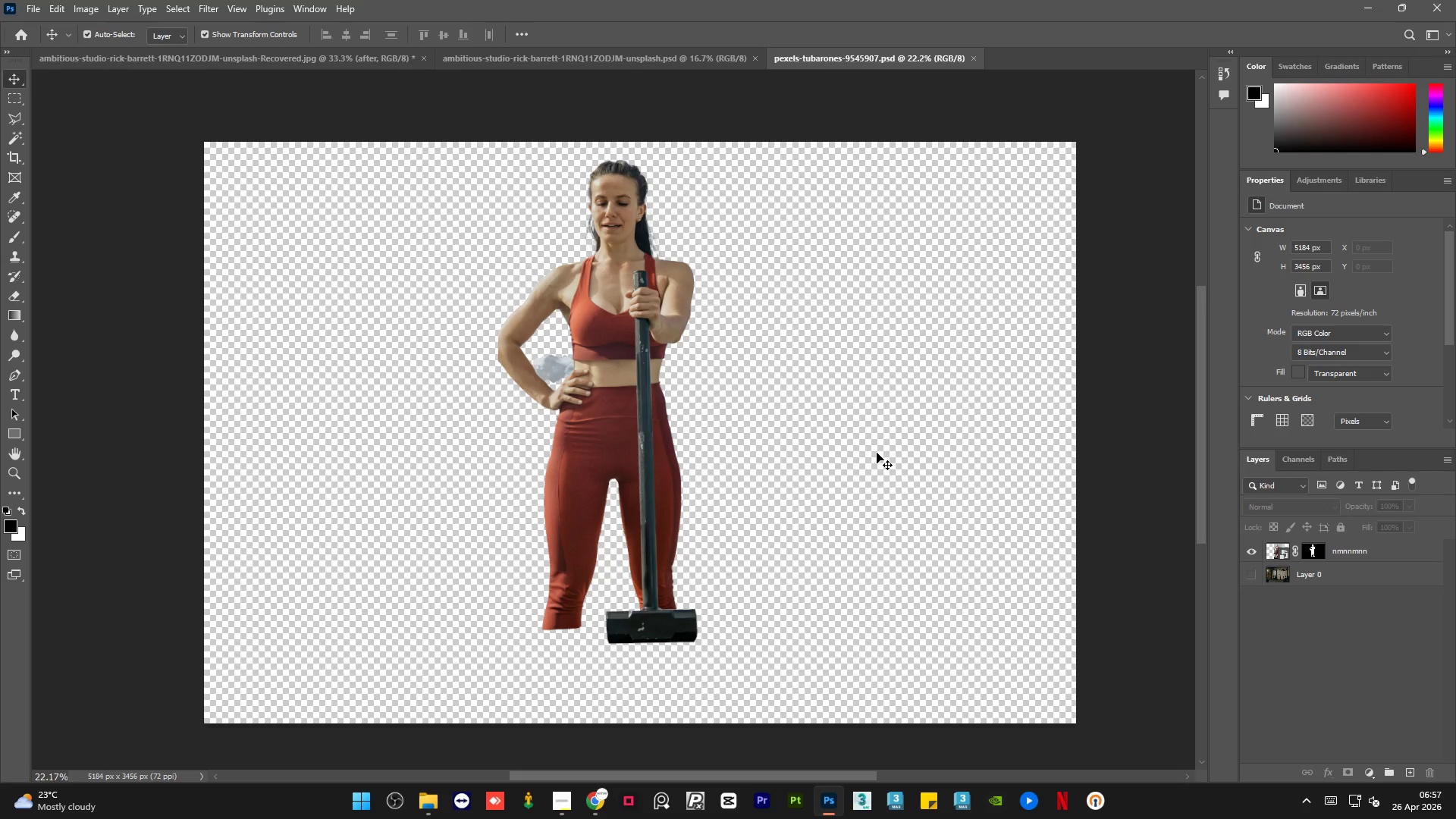 
hold_key(key=AltLeft, duration=0.53)
scroll: coordinate [718, 443], scroll_direction: down, amount: 1.0
 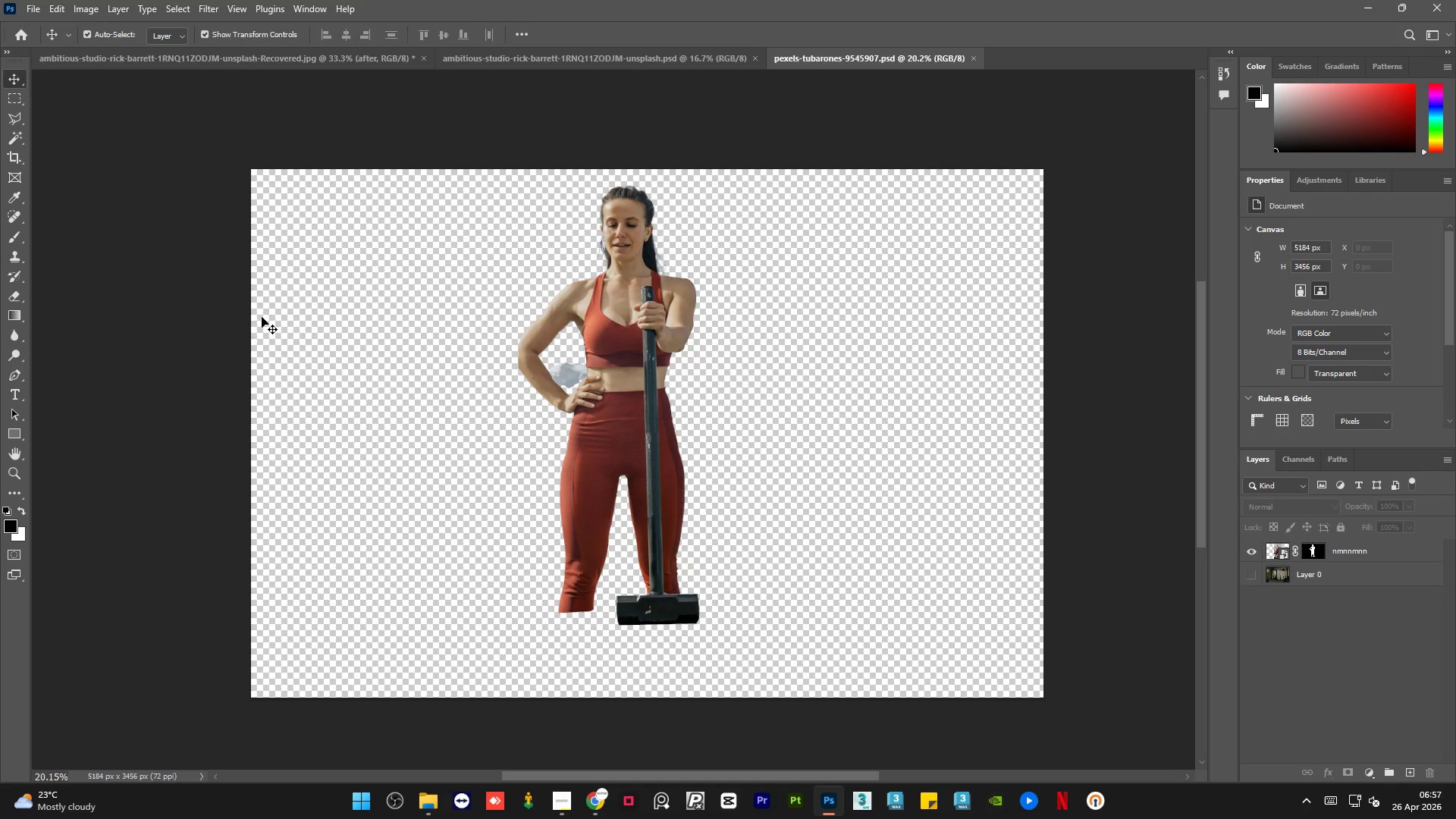 
left_click([210, 328])
 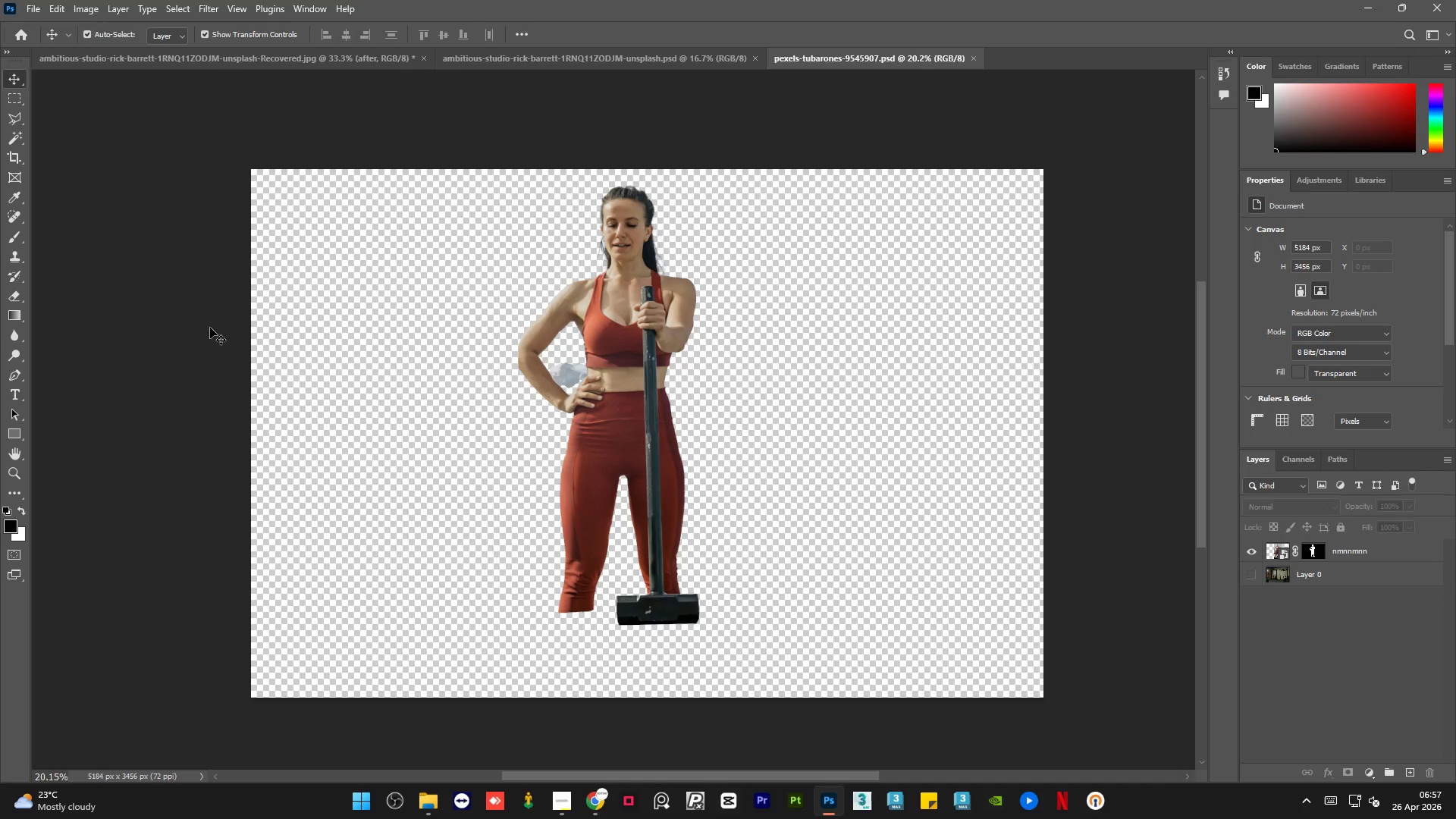 
key(Control+S)
 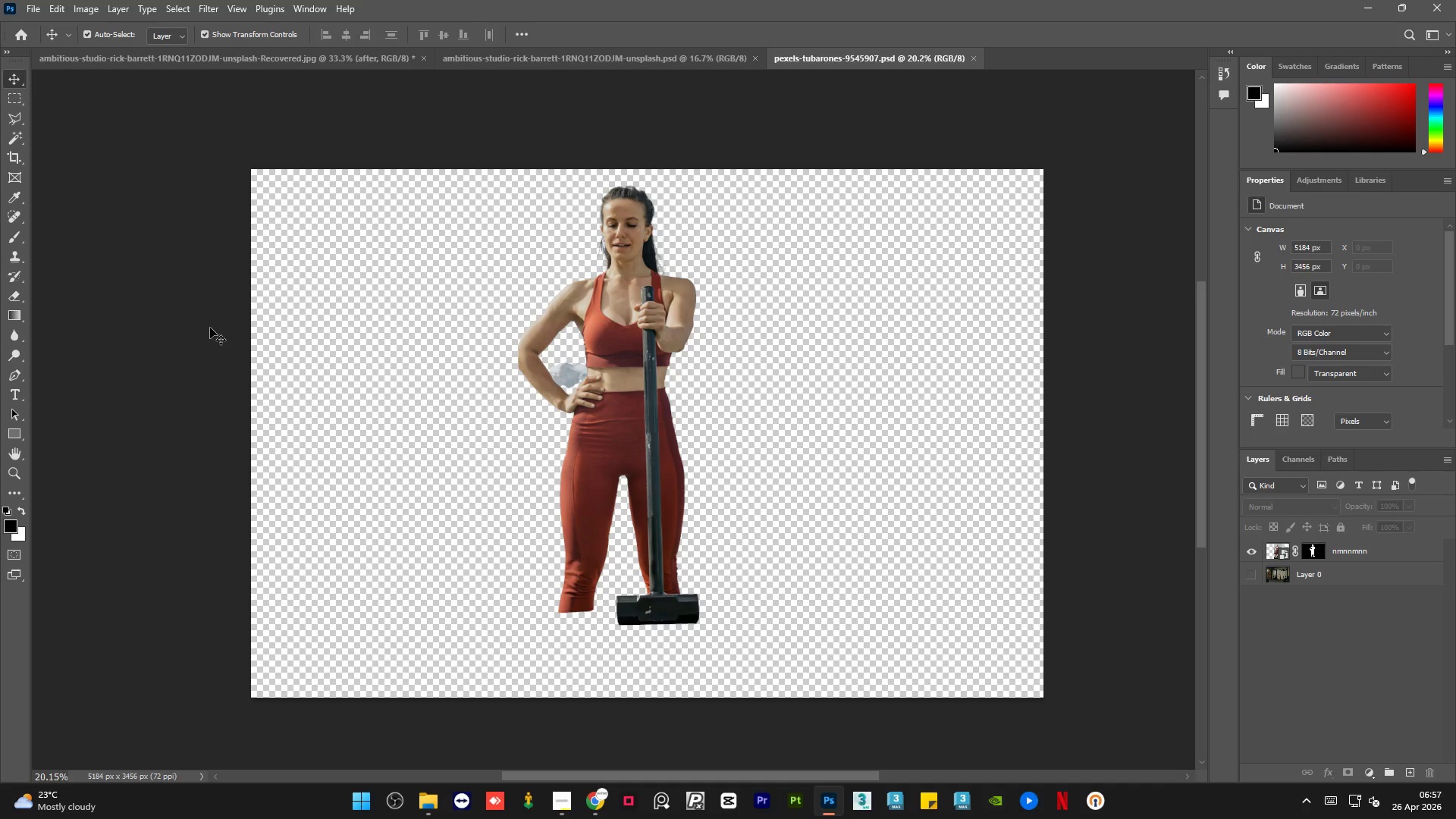 
key(Control+S)
 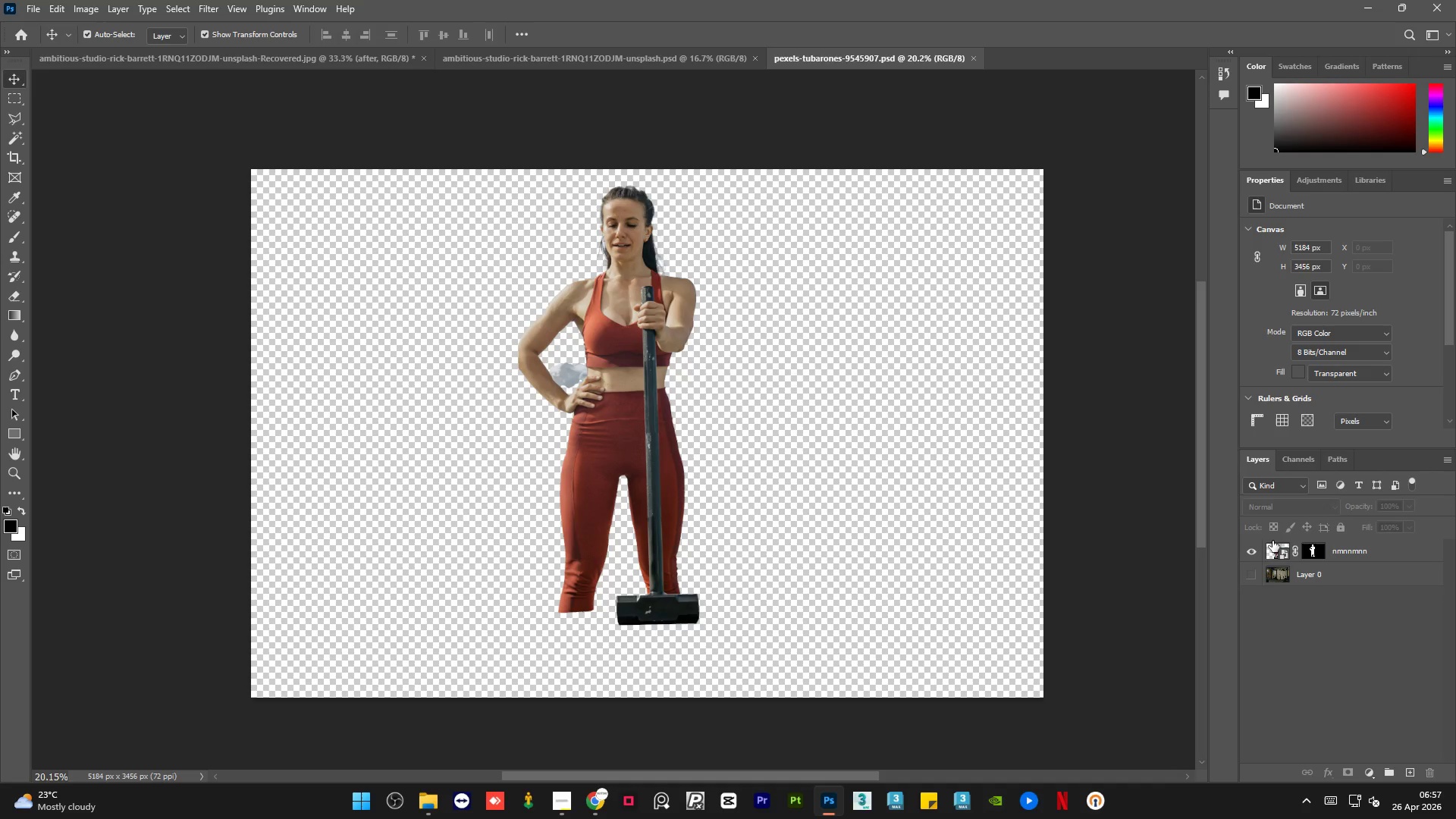 
left_click([1378, 552])
 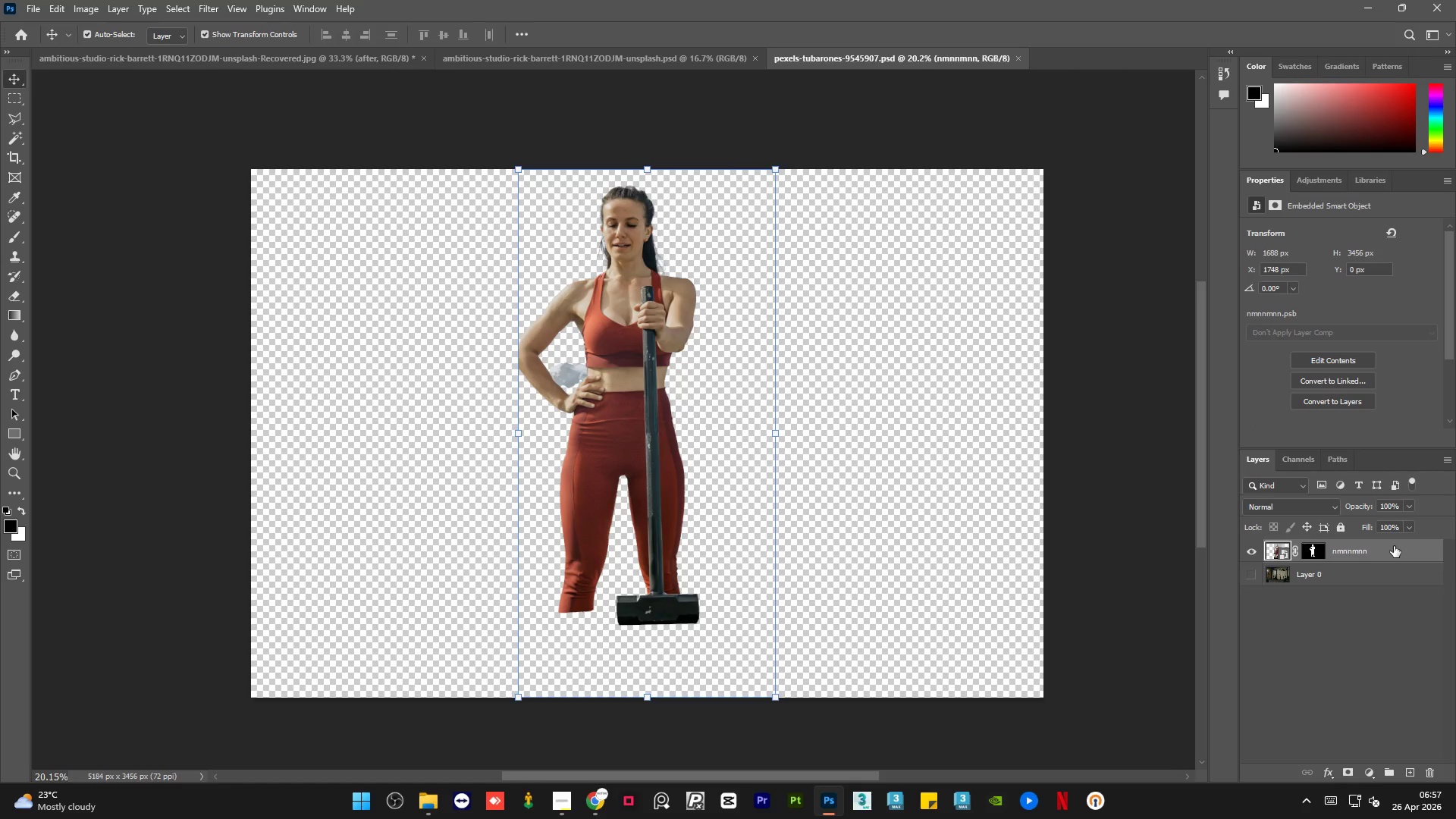 
left_click([1395, 546])
 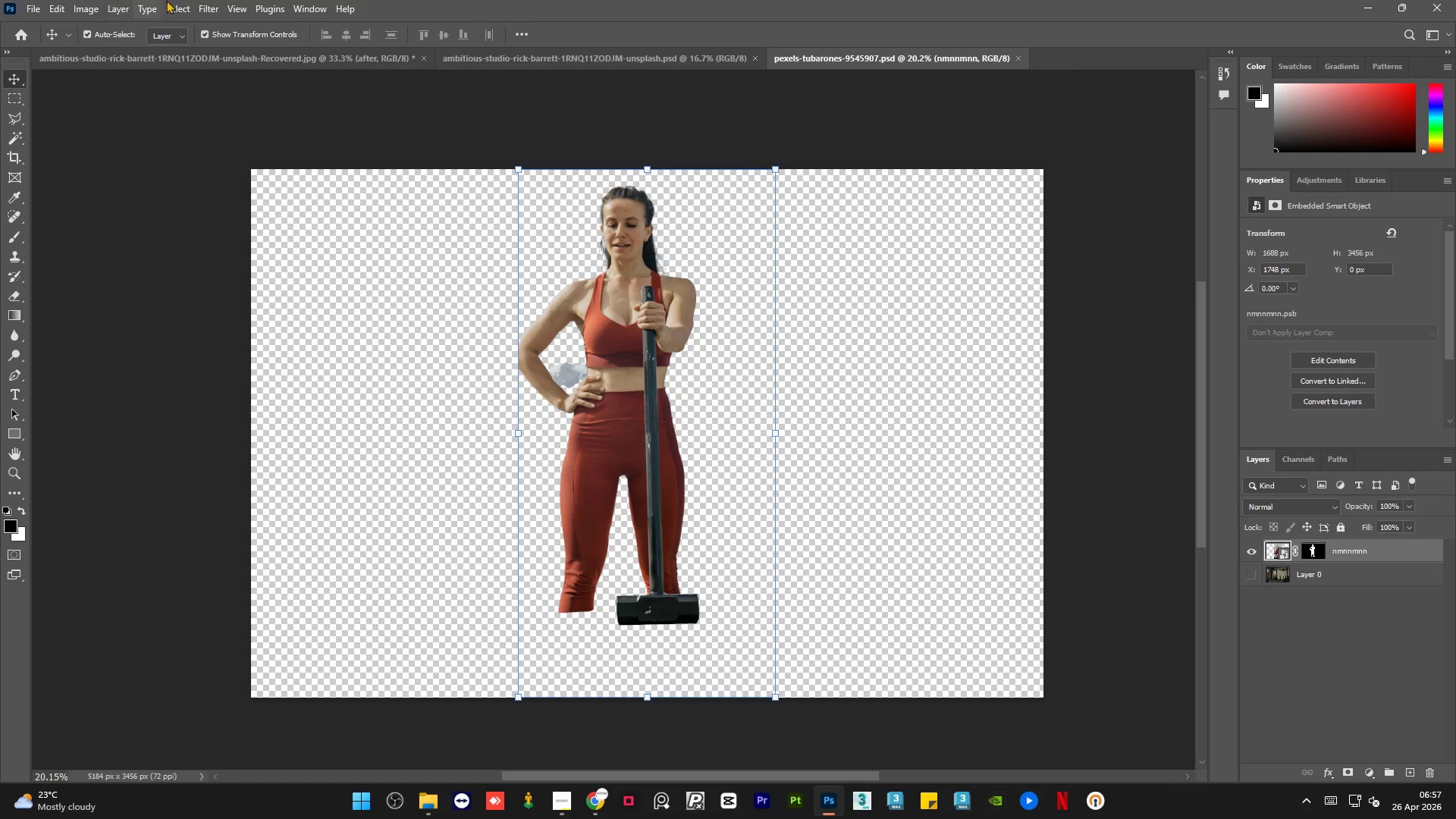 
left_click([178, 0])
 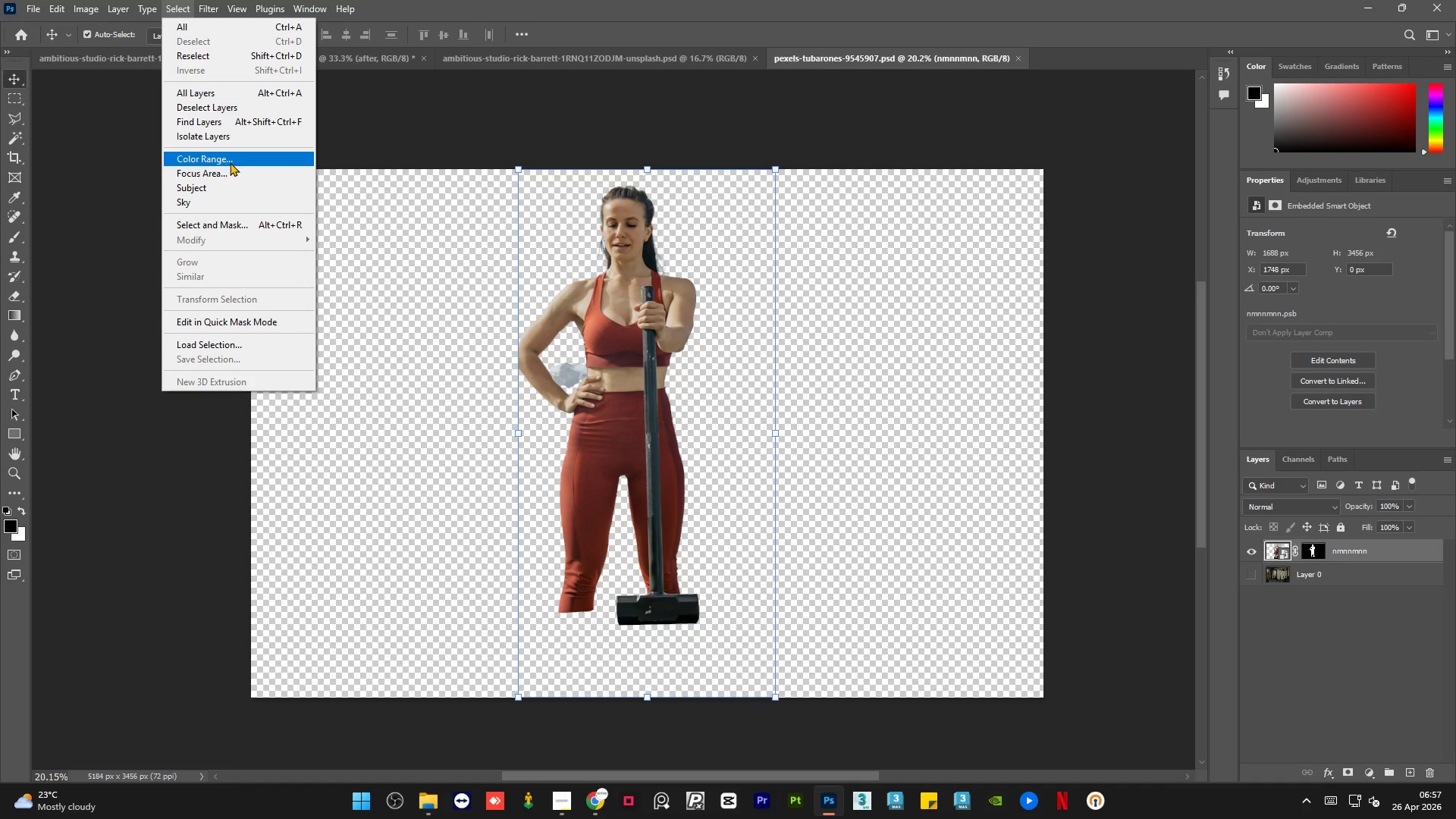 
left_click([230, 162])
 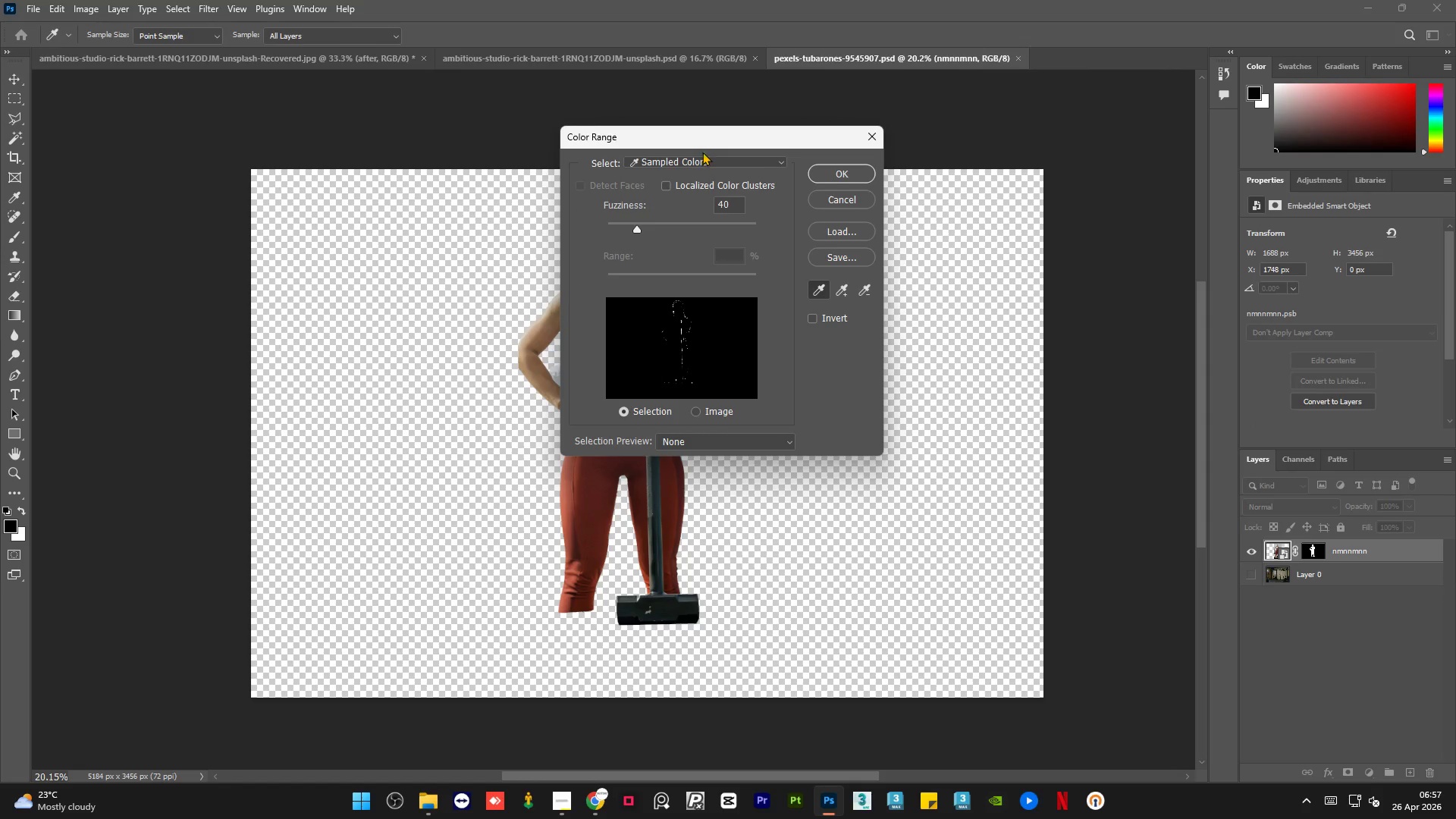 
left_click_drag(start_coordinate=[710, 139], to_coordinate=[310, 208])
 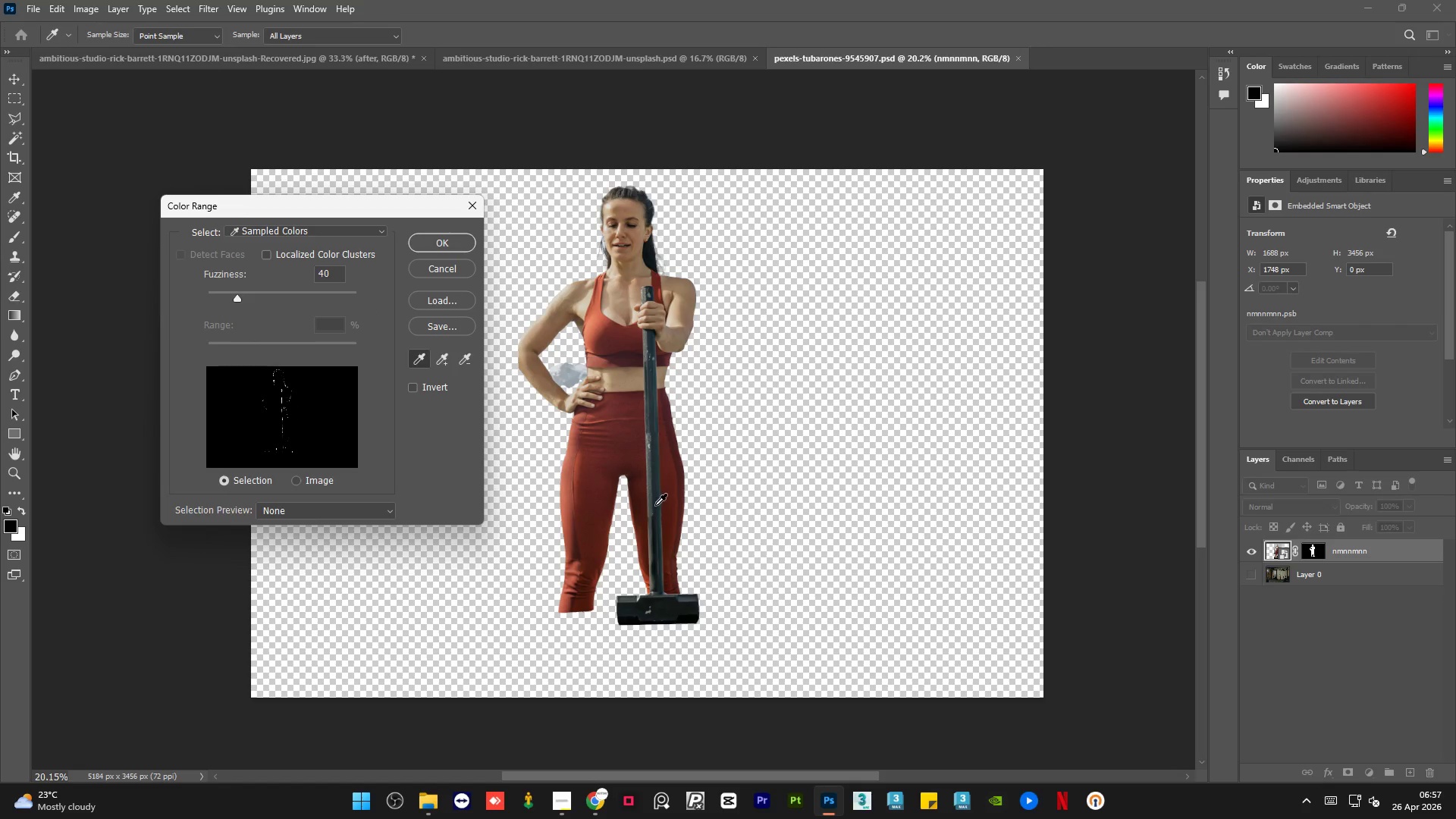 
left_click([656, 499])
 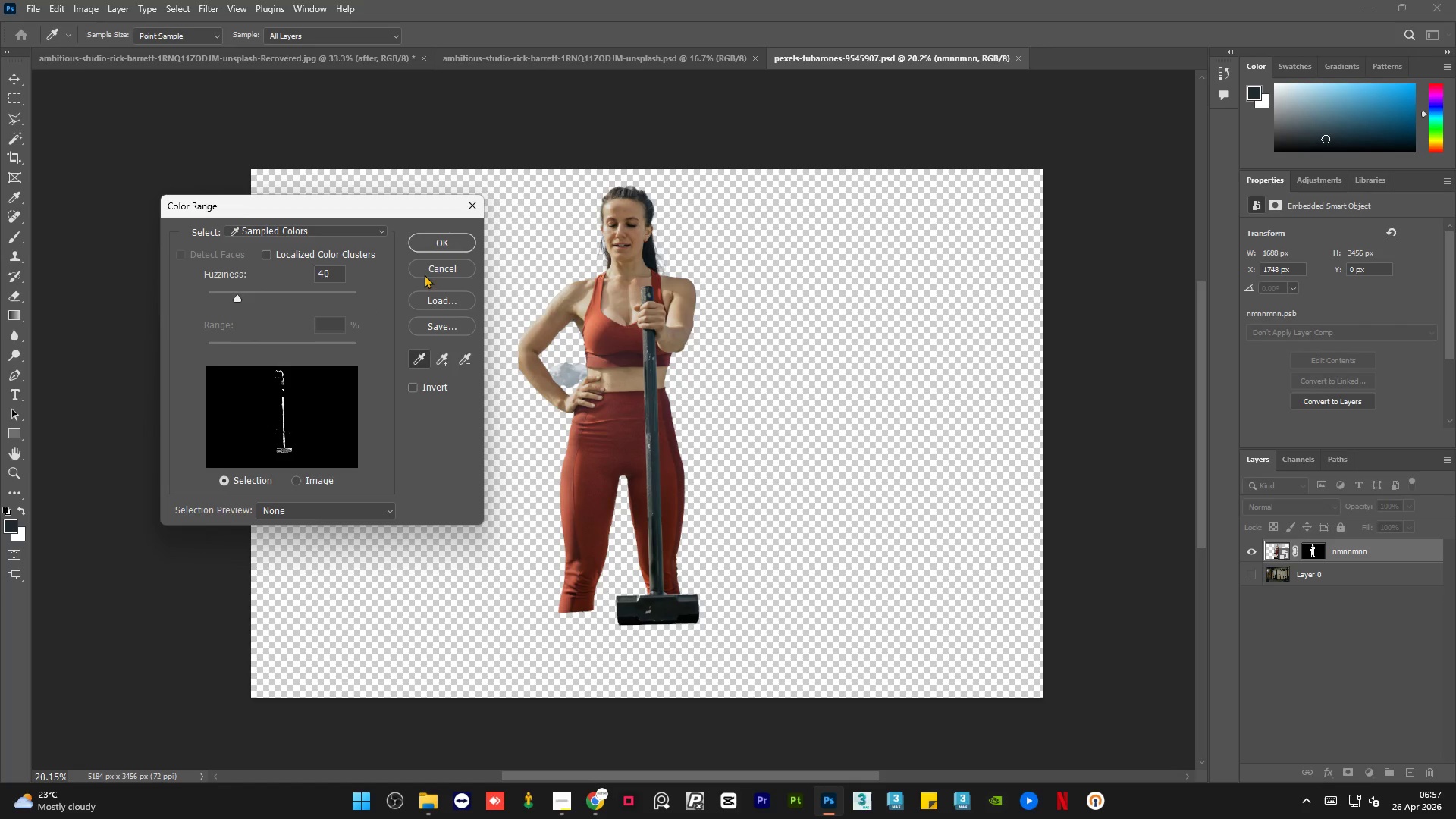 
left_click([445, 241])
 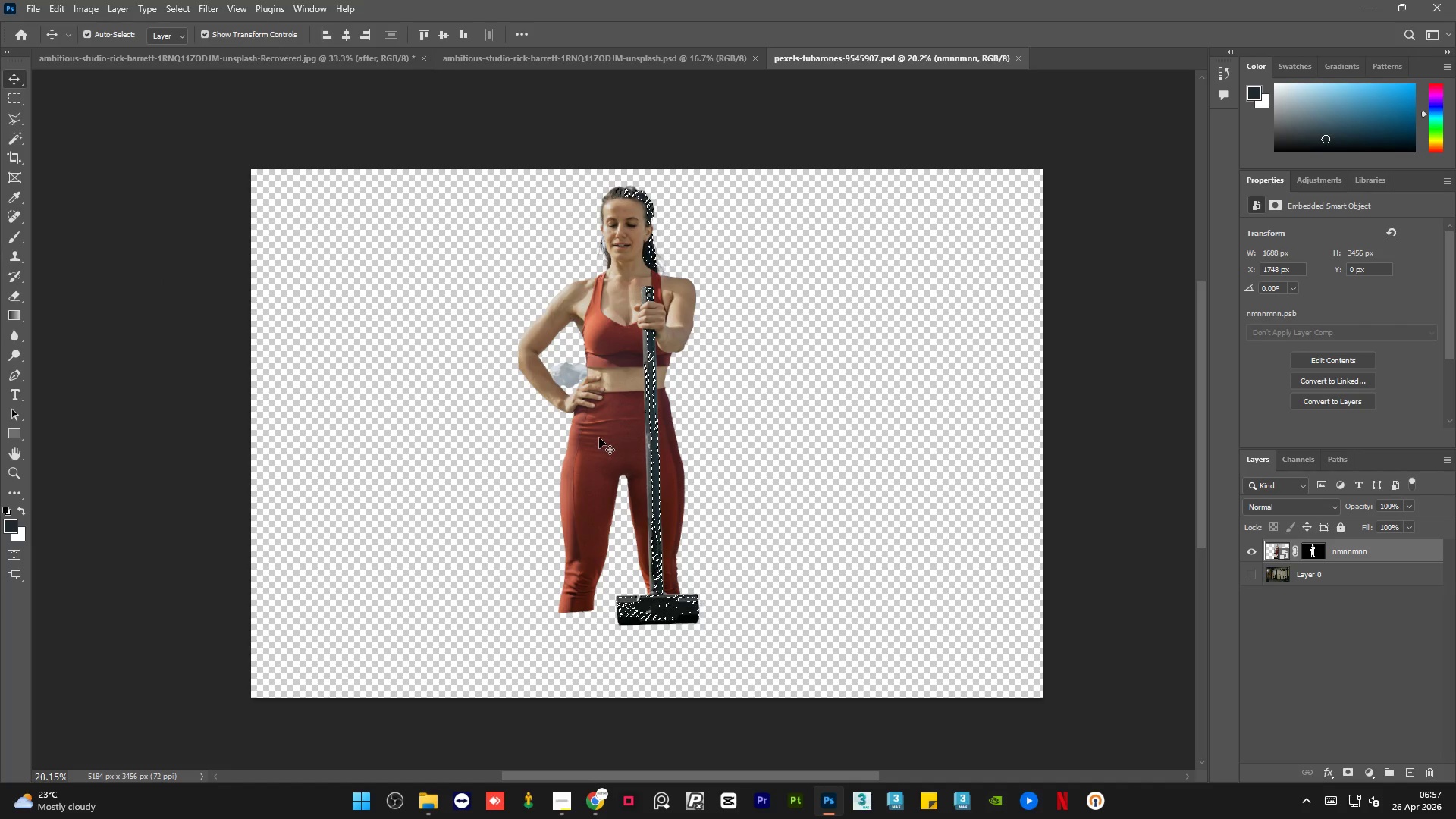 
hold_key(key=AltLeft, duration=1.98)
scroll: coordinate [665, 596], scroll_direction: up, amount: 12.0
 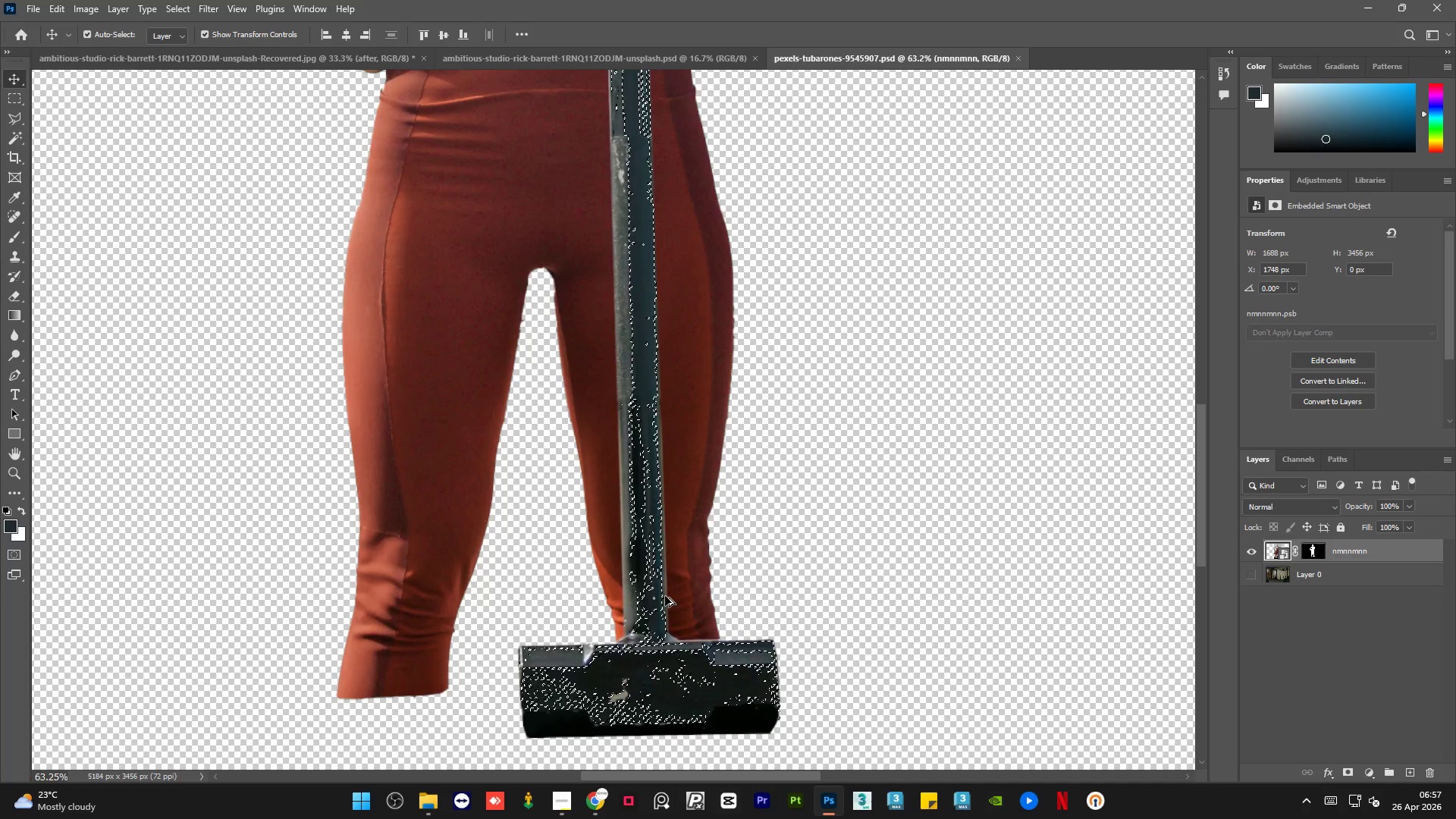 
scroll: coordinate [664, 596], scroll_direction: down, amount: 11.0
 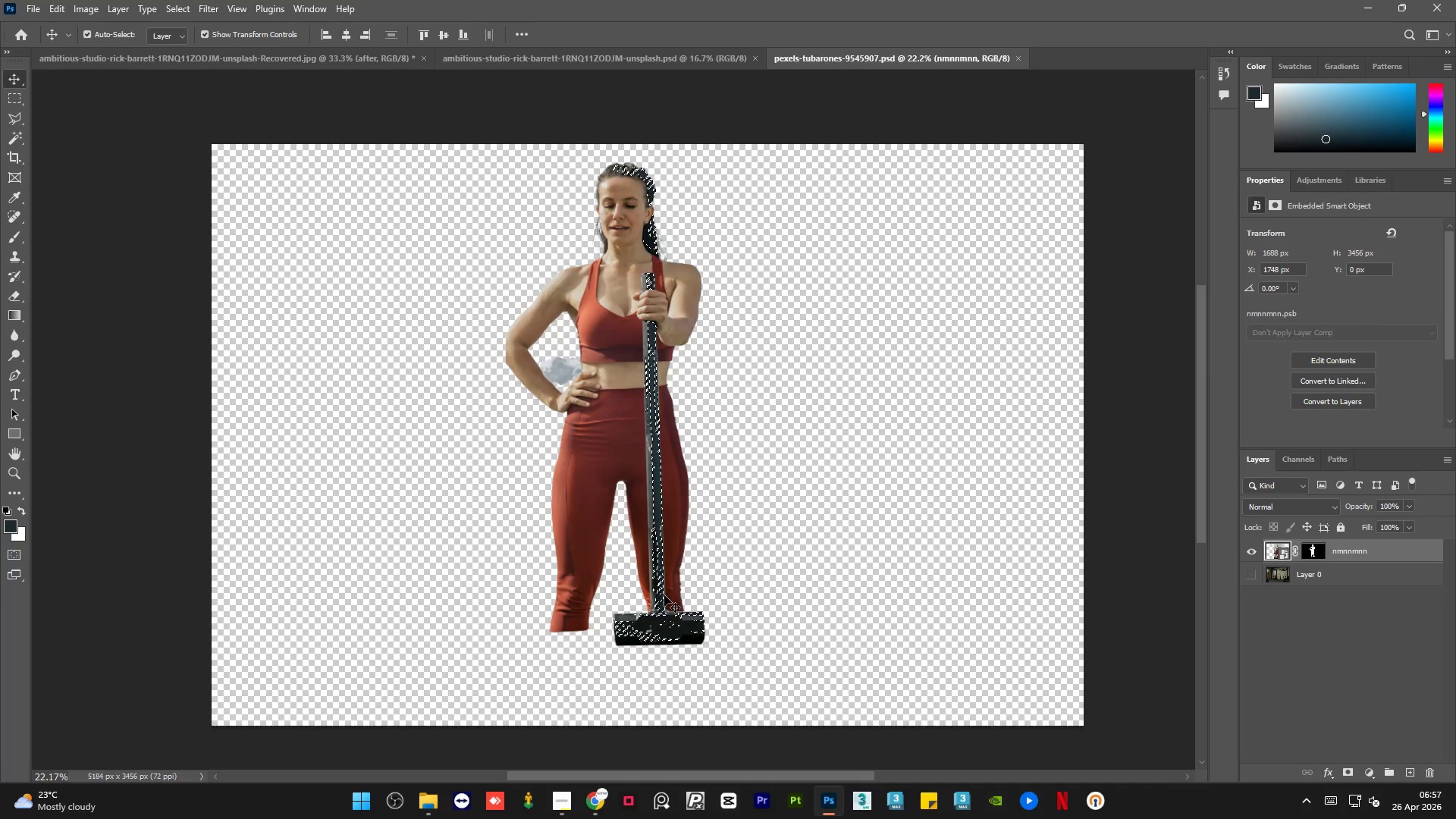 
key(Control+D)
 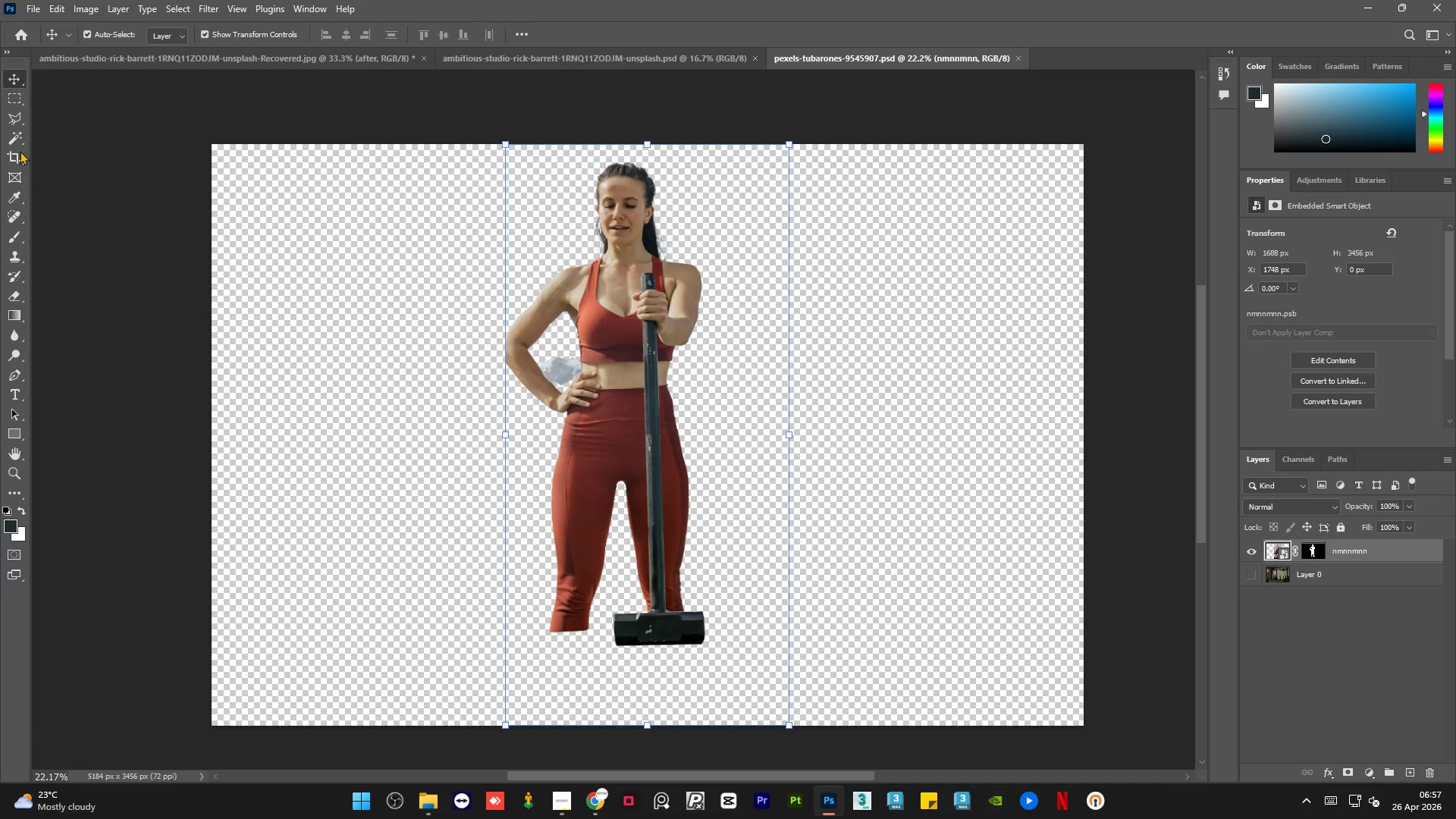 
left_click([16, 121])
 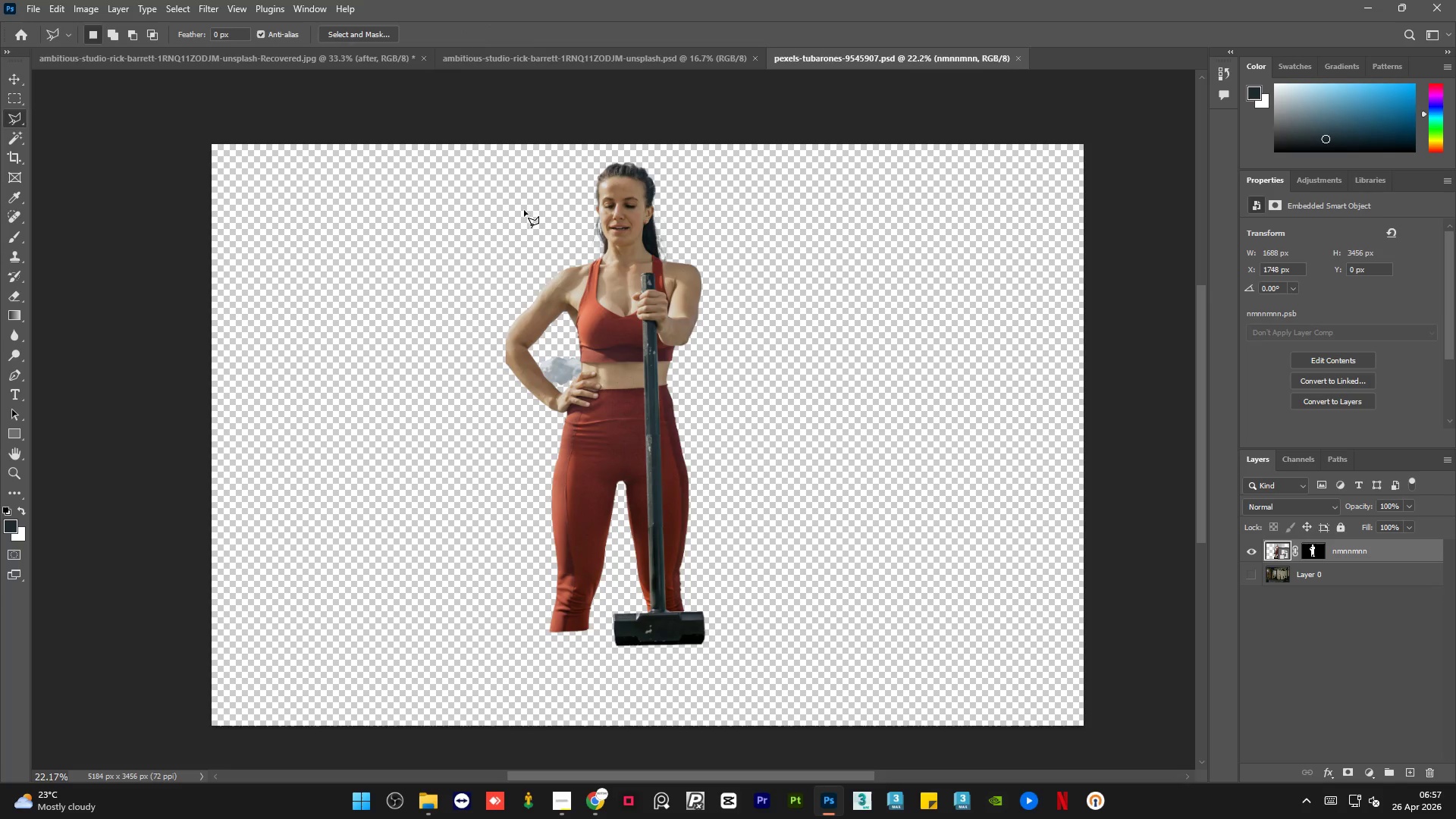 
hold_key(key=AltLeft, duration=0.83)
scroll: coordinate [718, 295], scroll_direction: up, amount: 9.0
 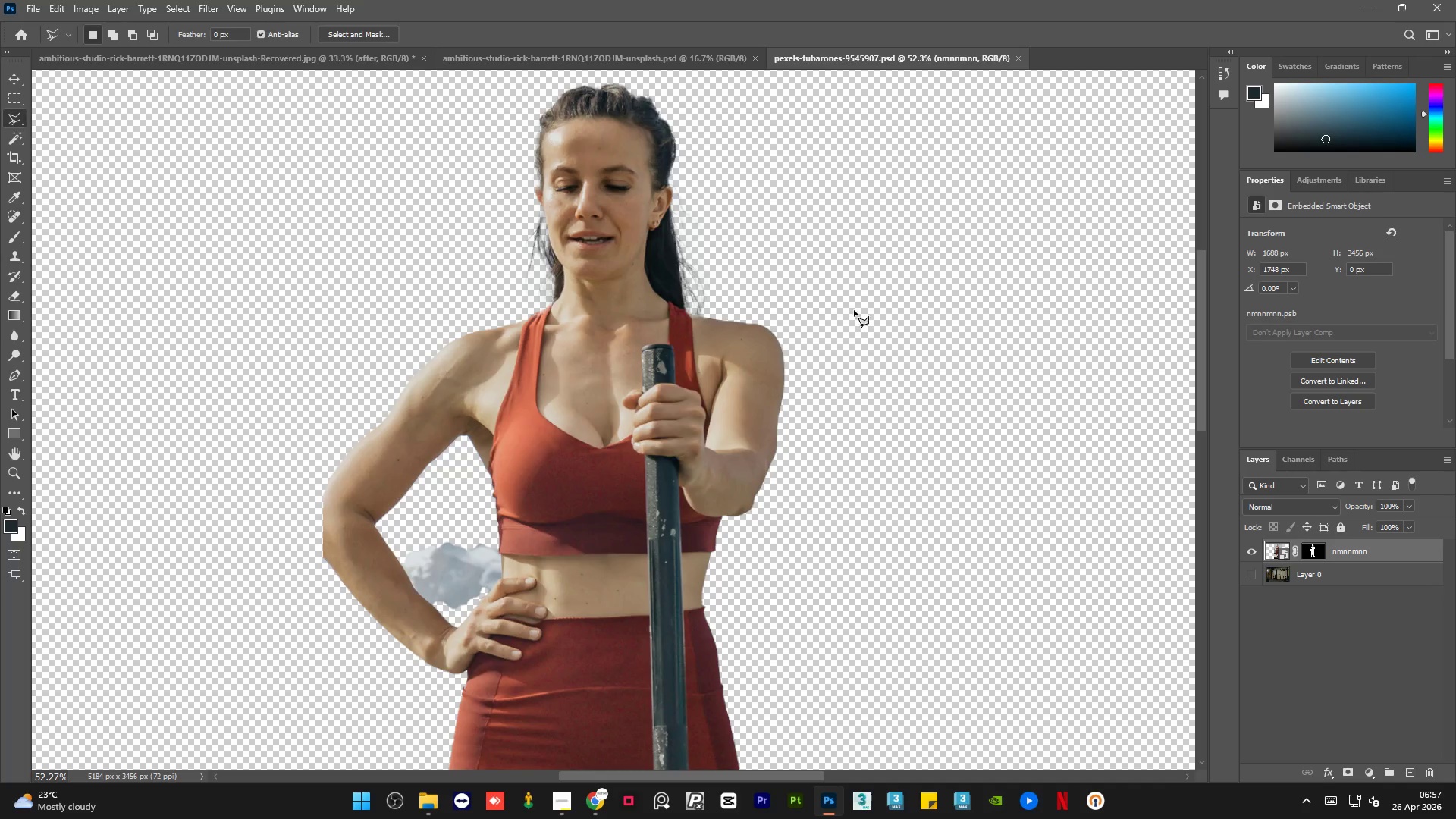 
left_click_drag(start_coordinate=[858, 315], to_coordinate=[852, 315])
 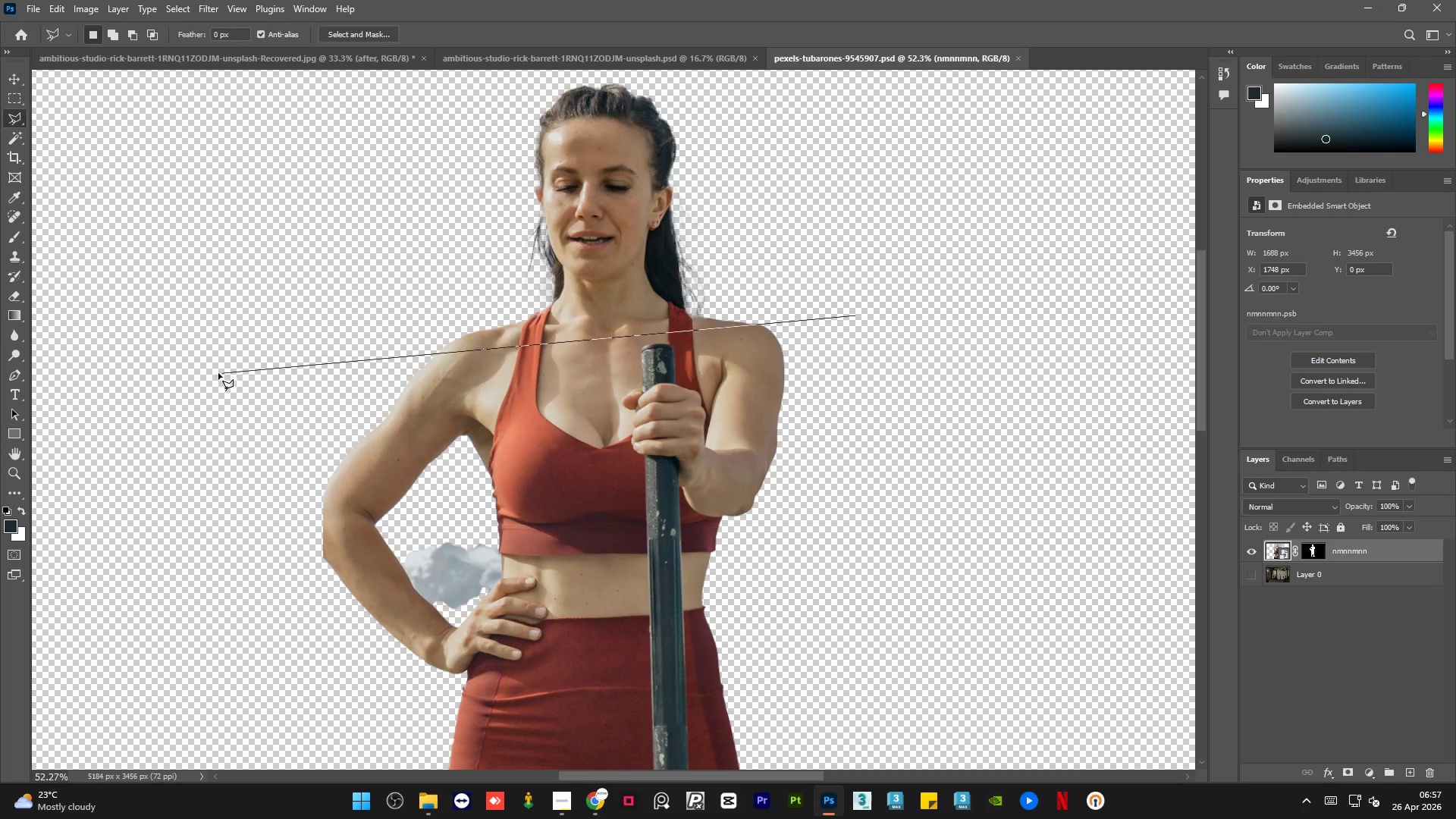 
left_click([218, 373])
 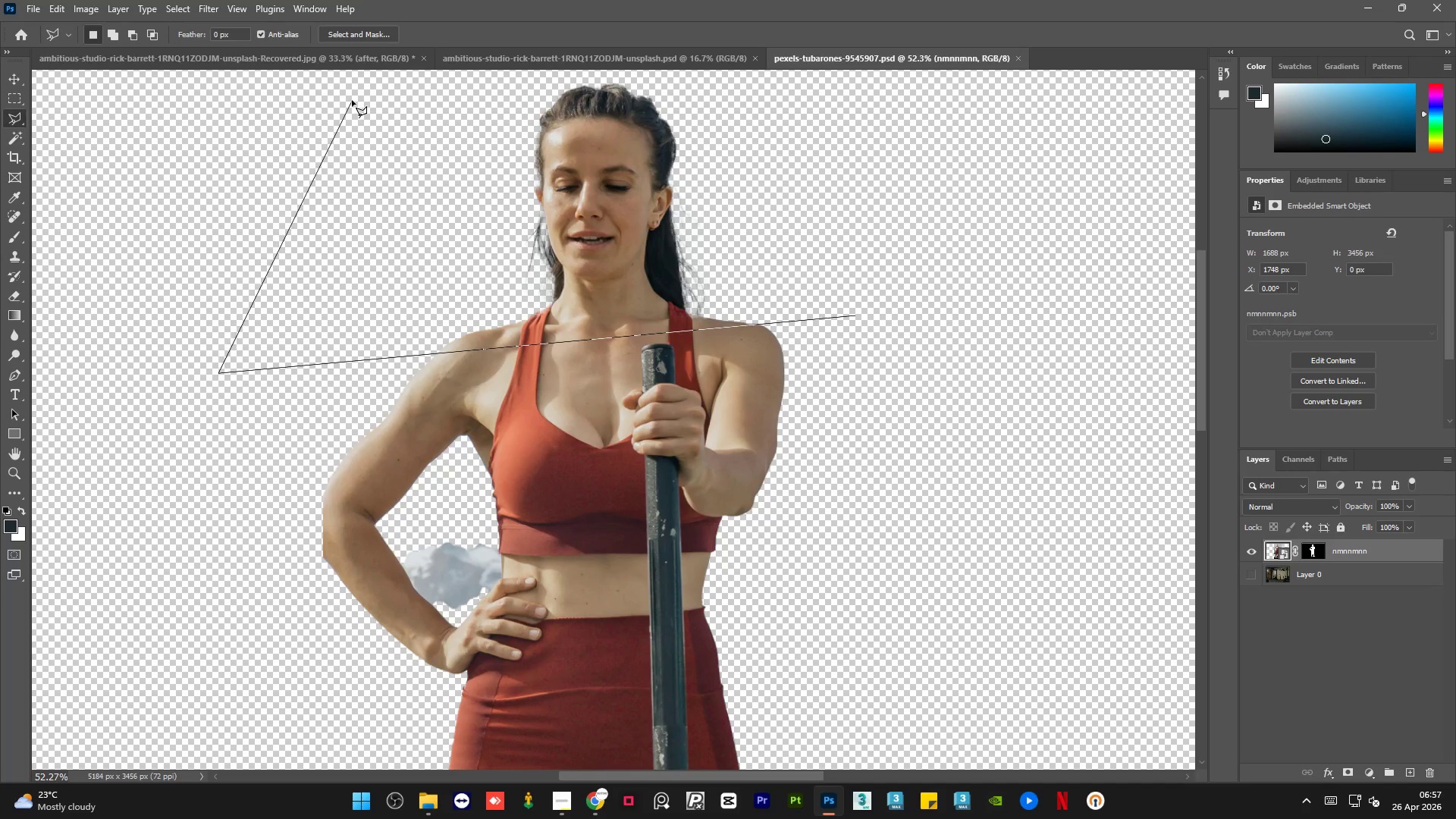 
left_click([352, 101])
 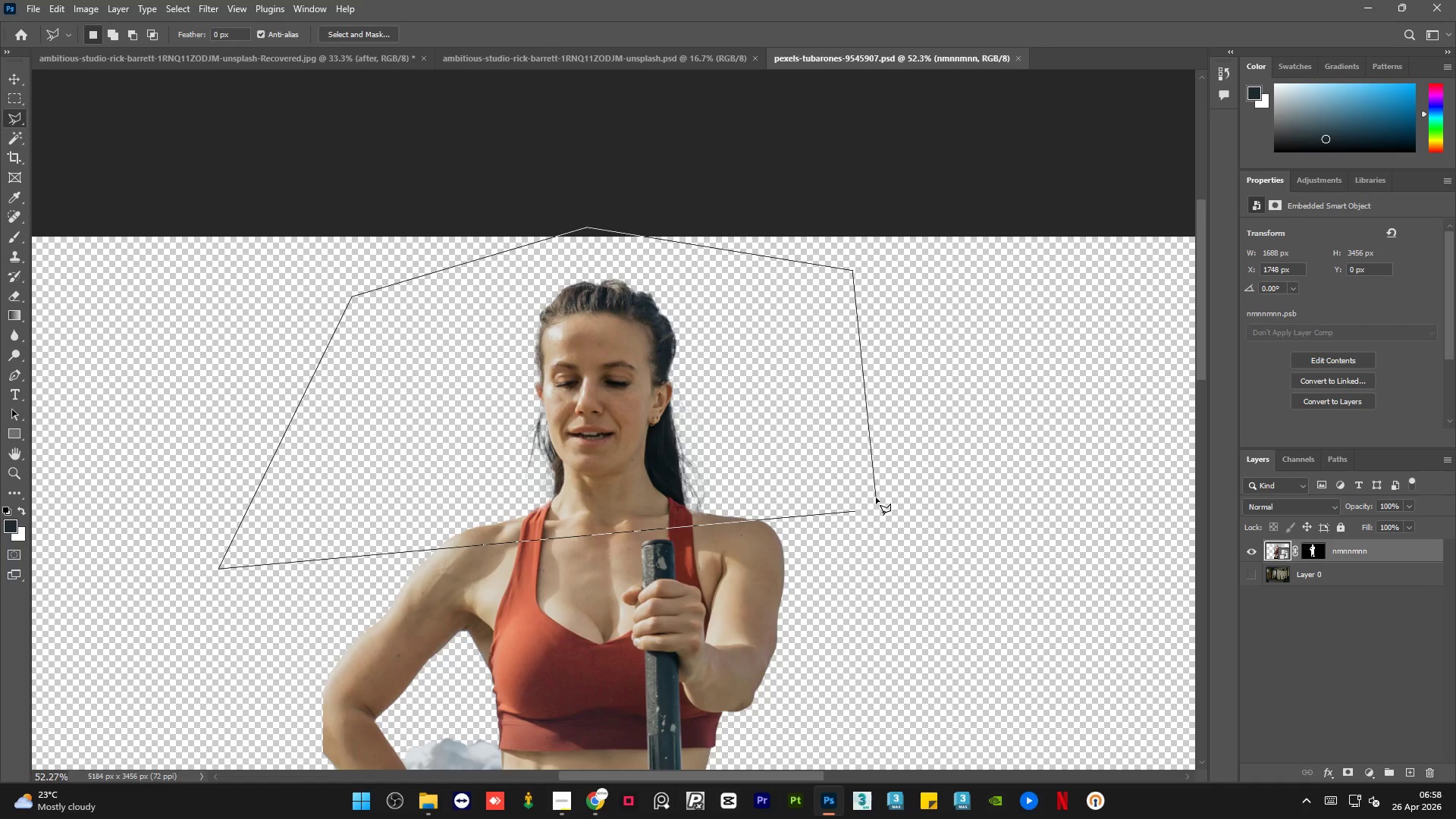 
left_click([856, 513])
 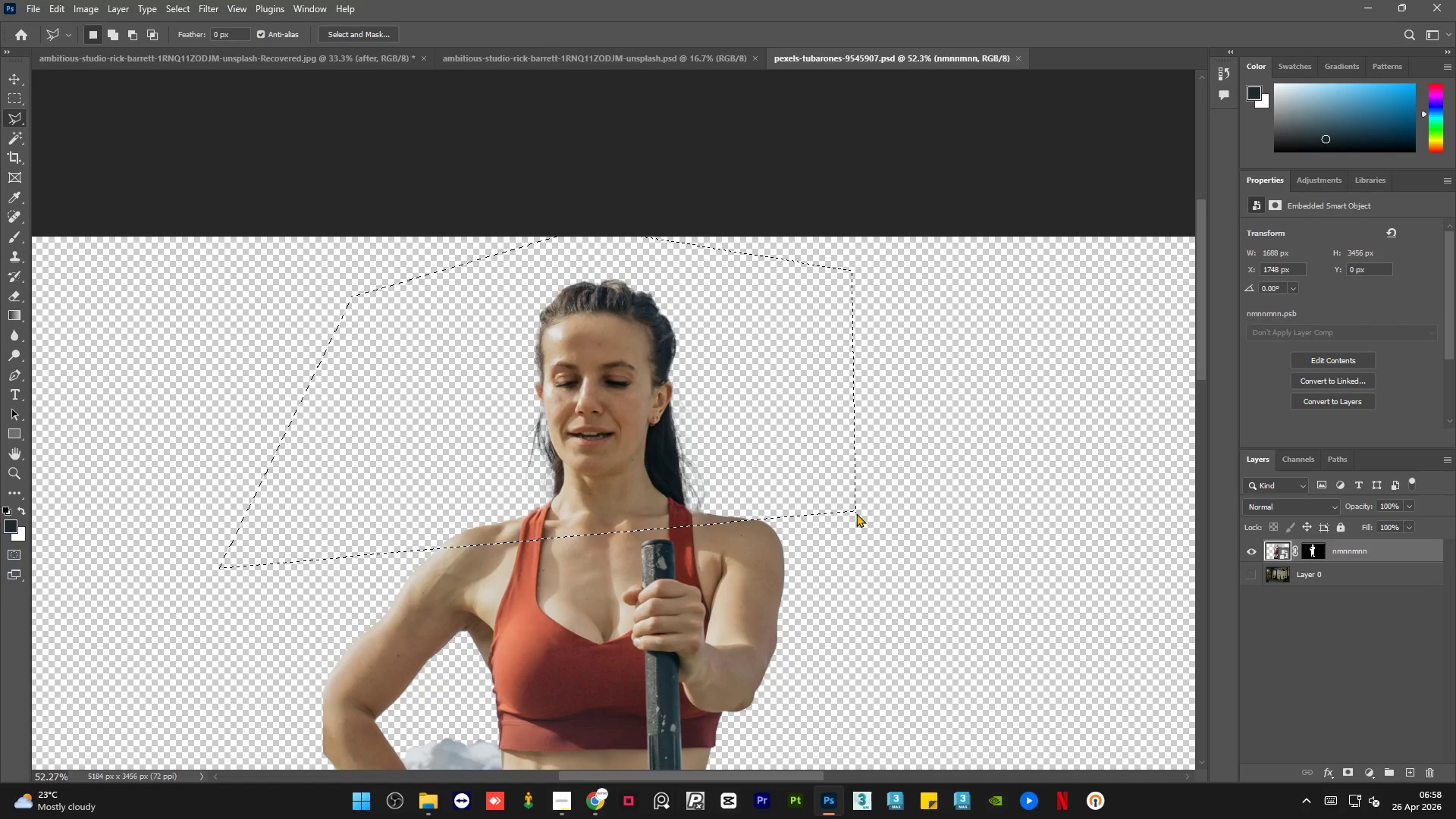 
key(Delete)
 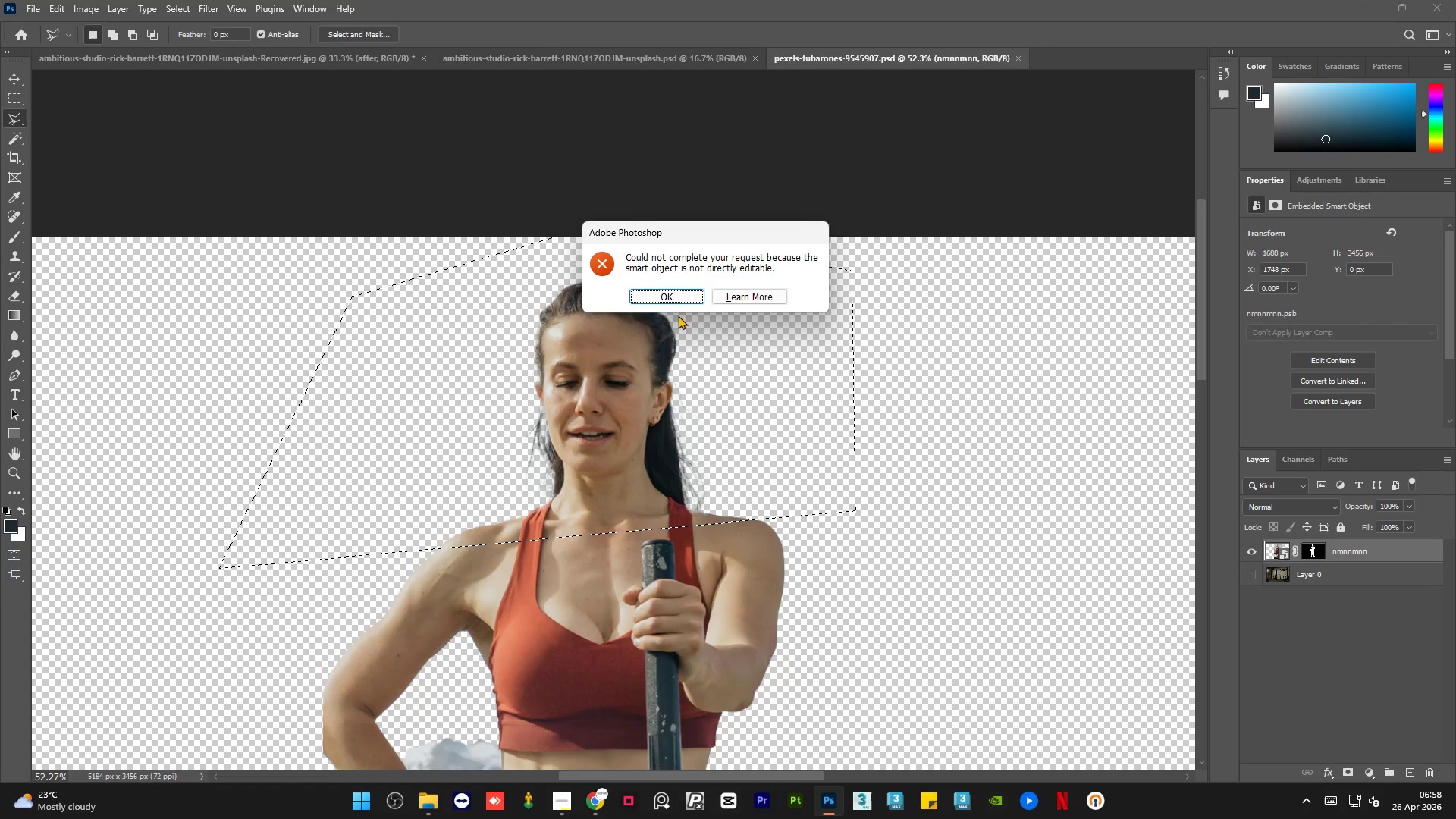 
left_click([665, 290])
 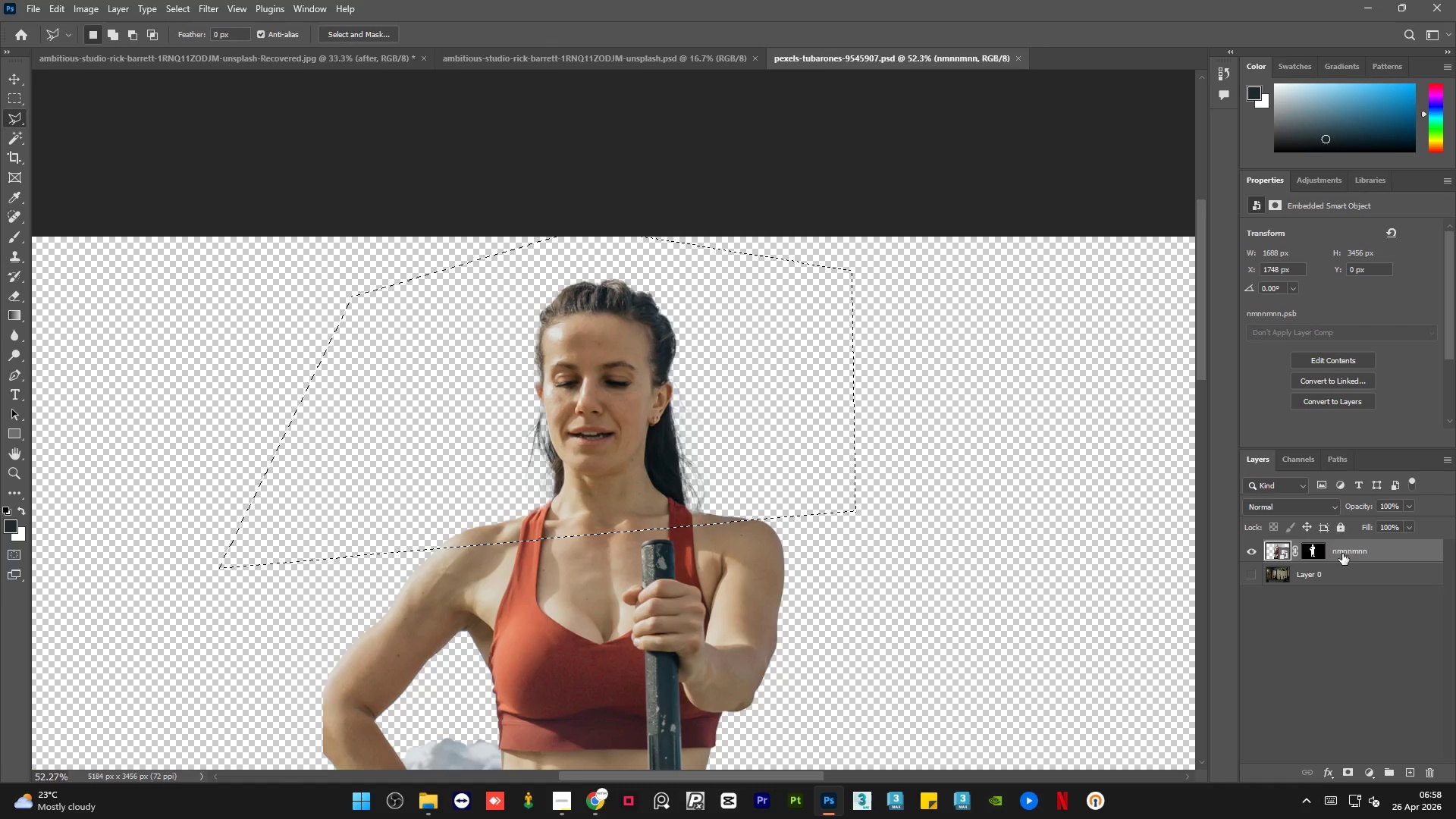 
left_click([1310, 551])
 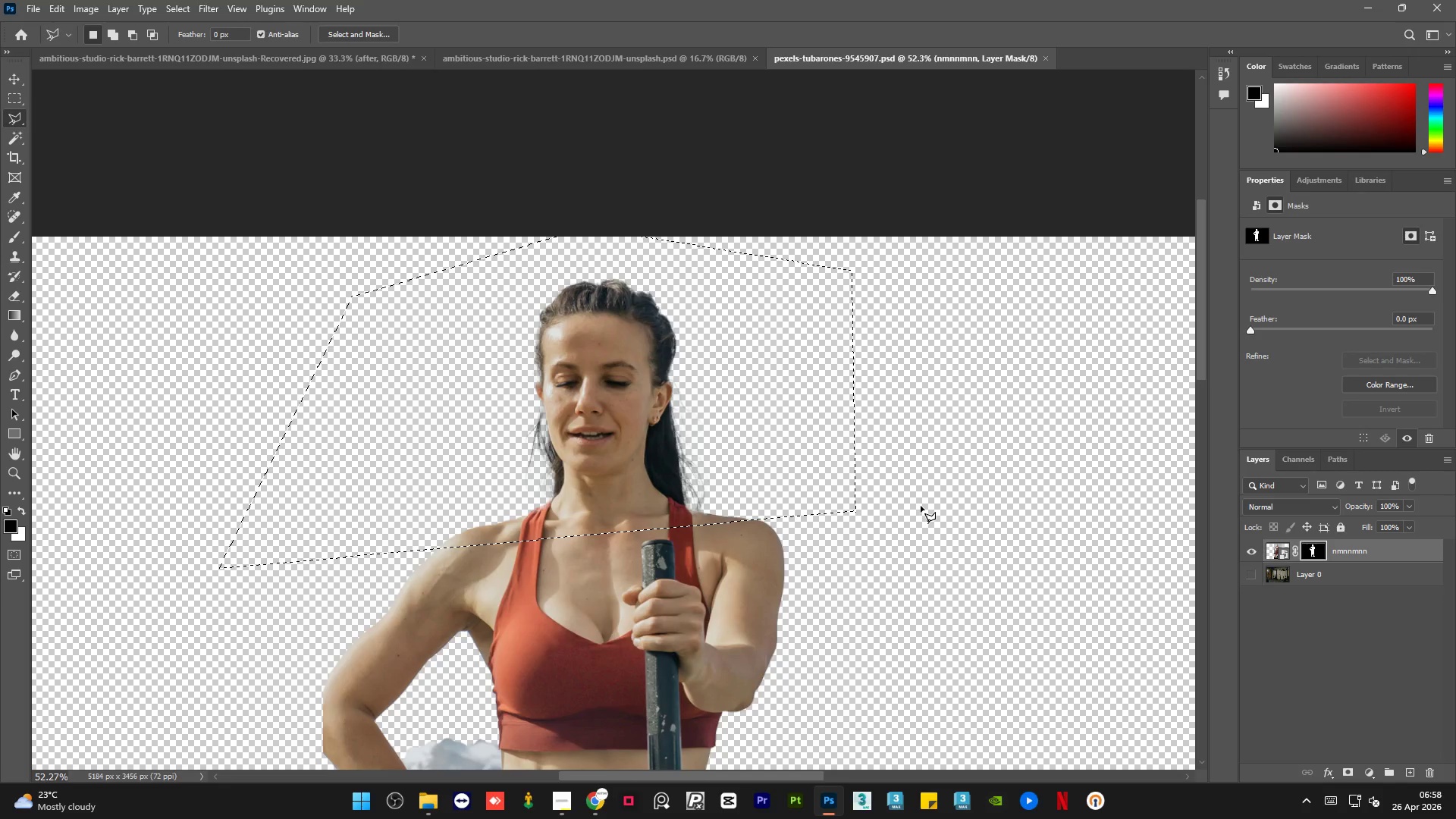 
key(Delete)
 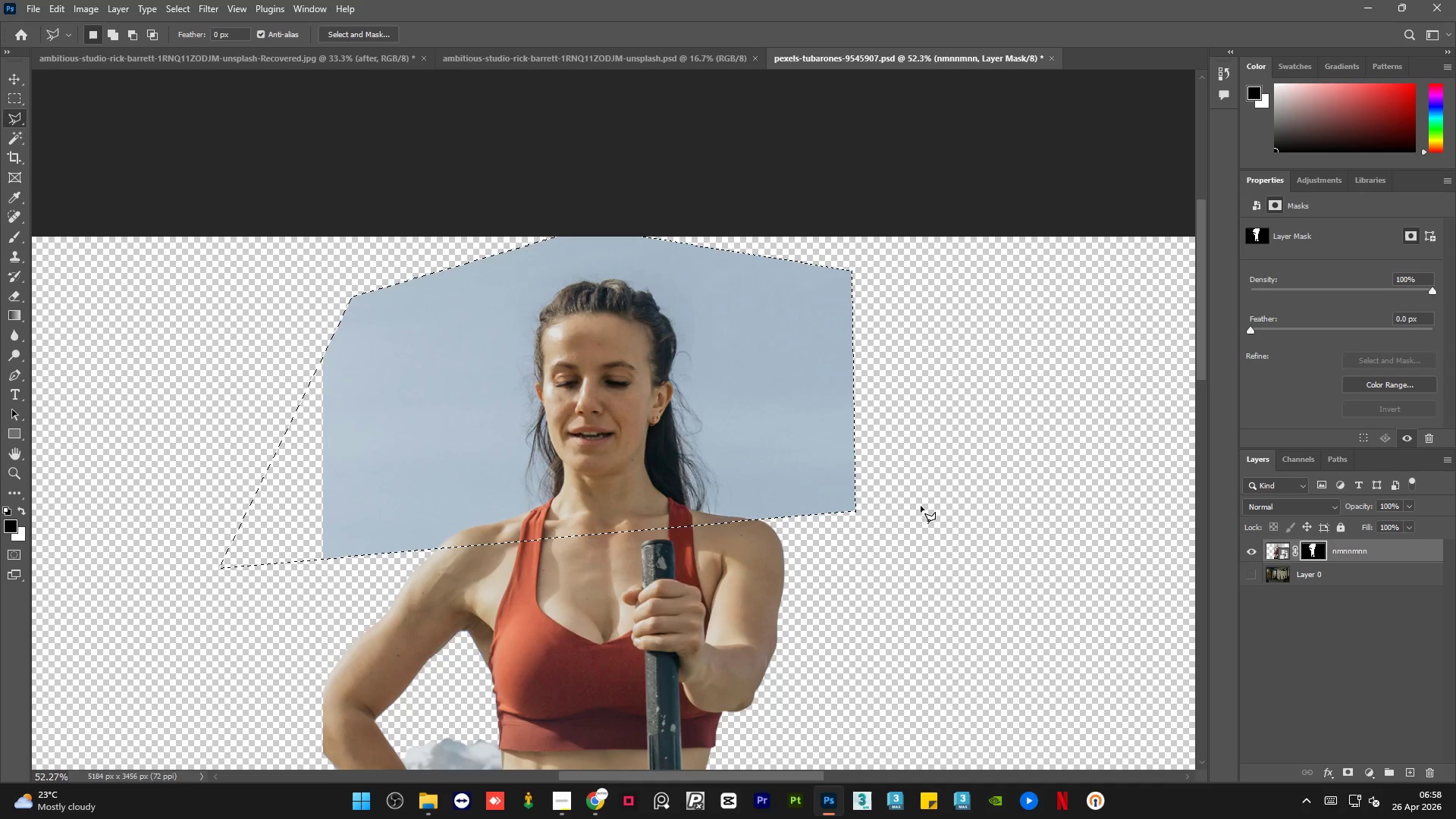 
key(Control+Z)
 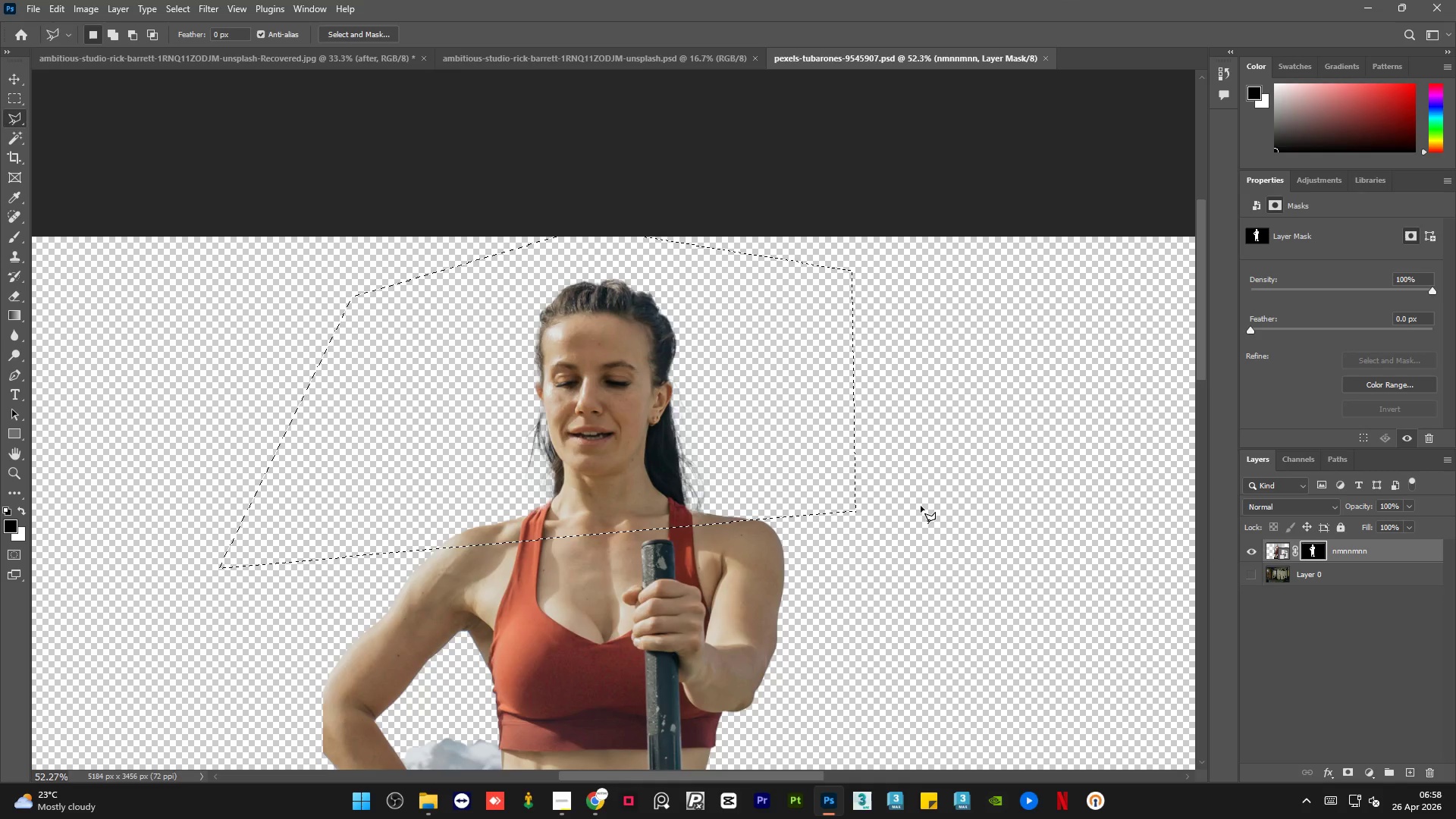 
key(X)
 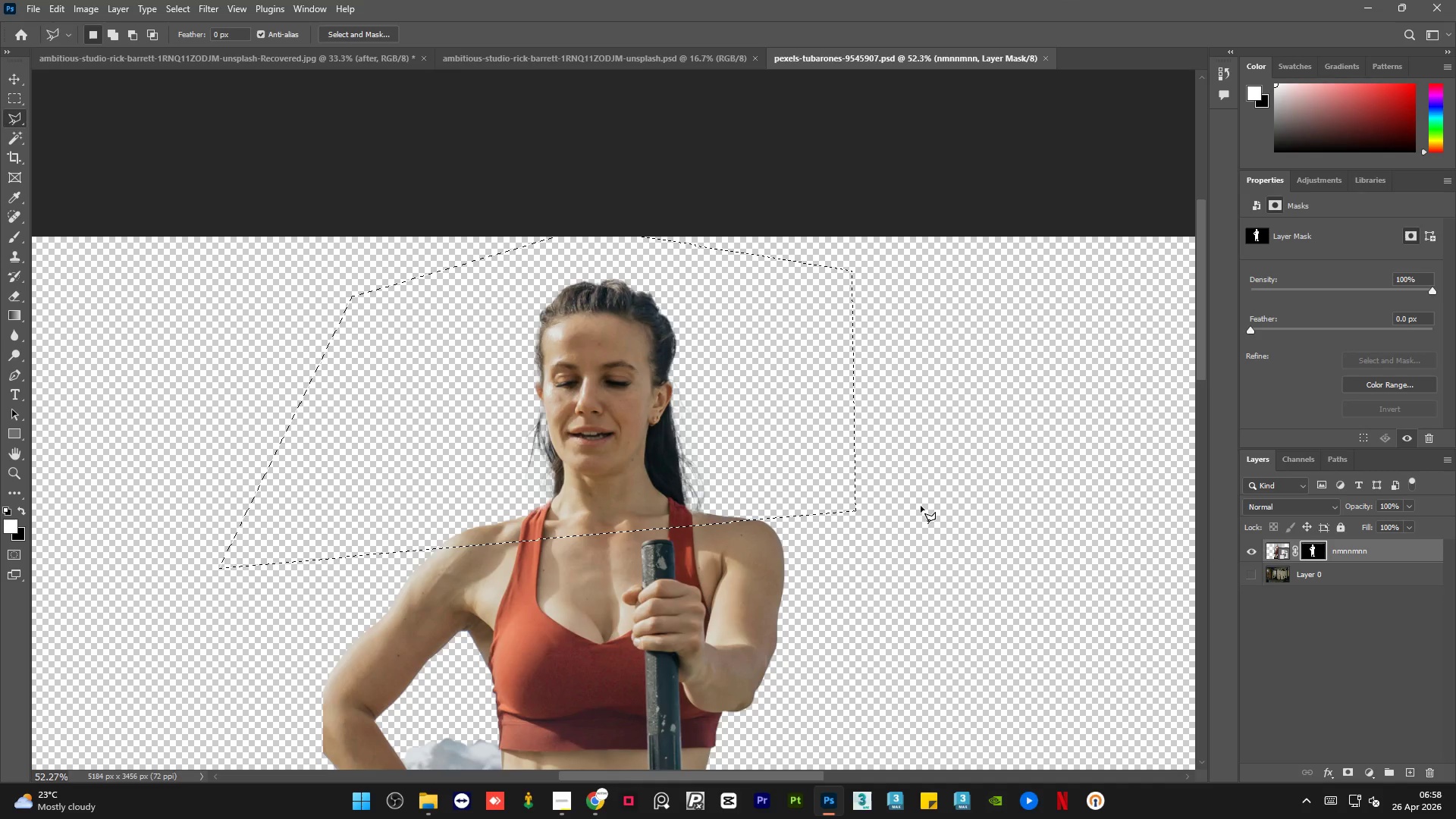 
key(Delete)
 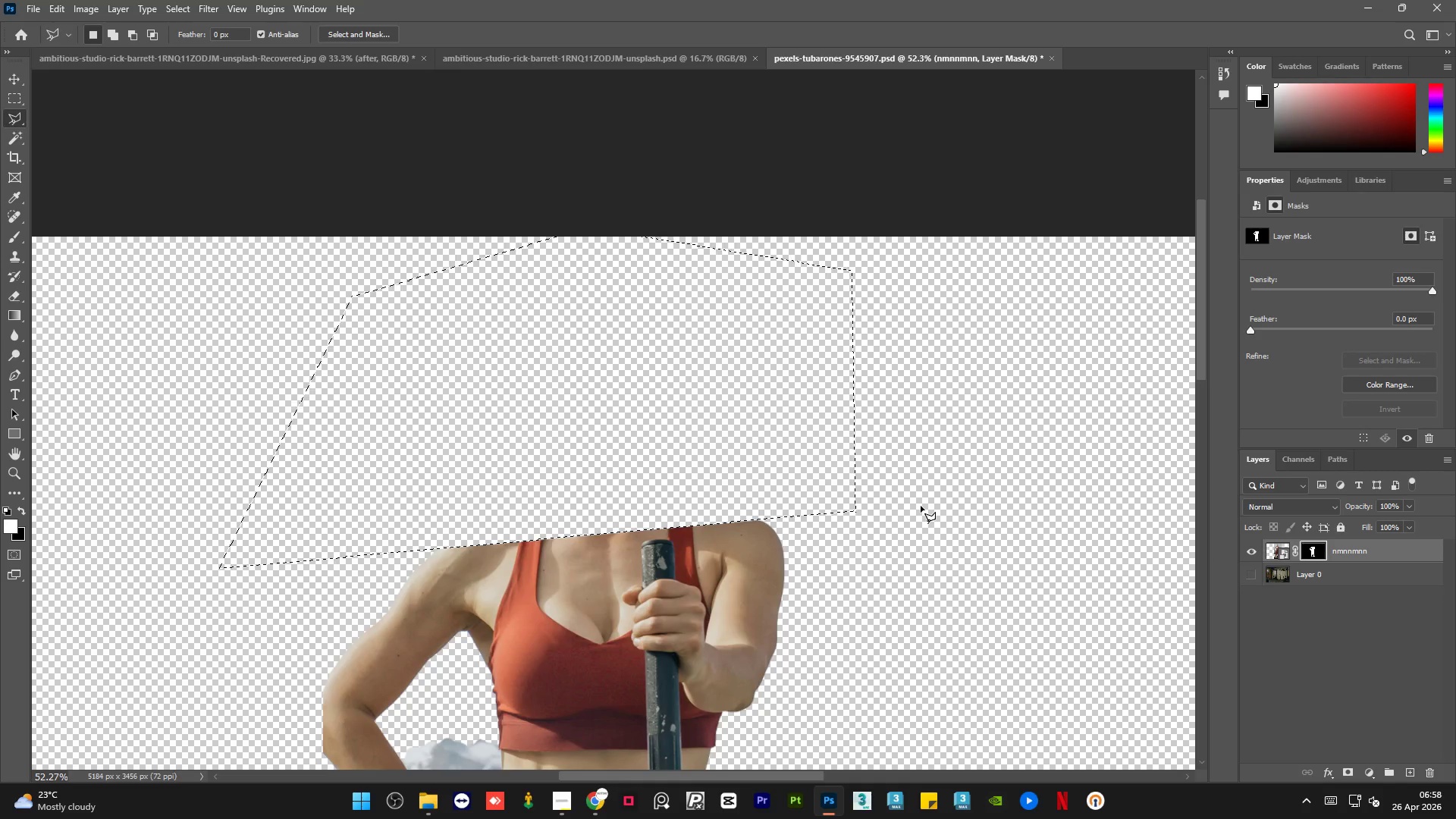 
key(Control+D)
 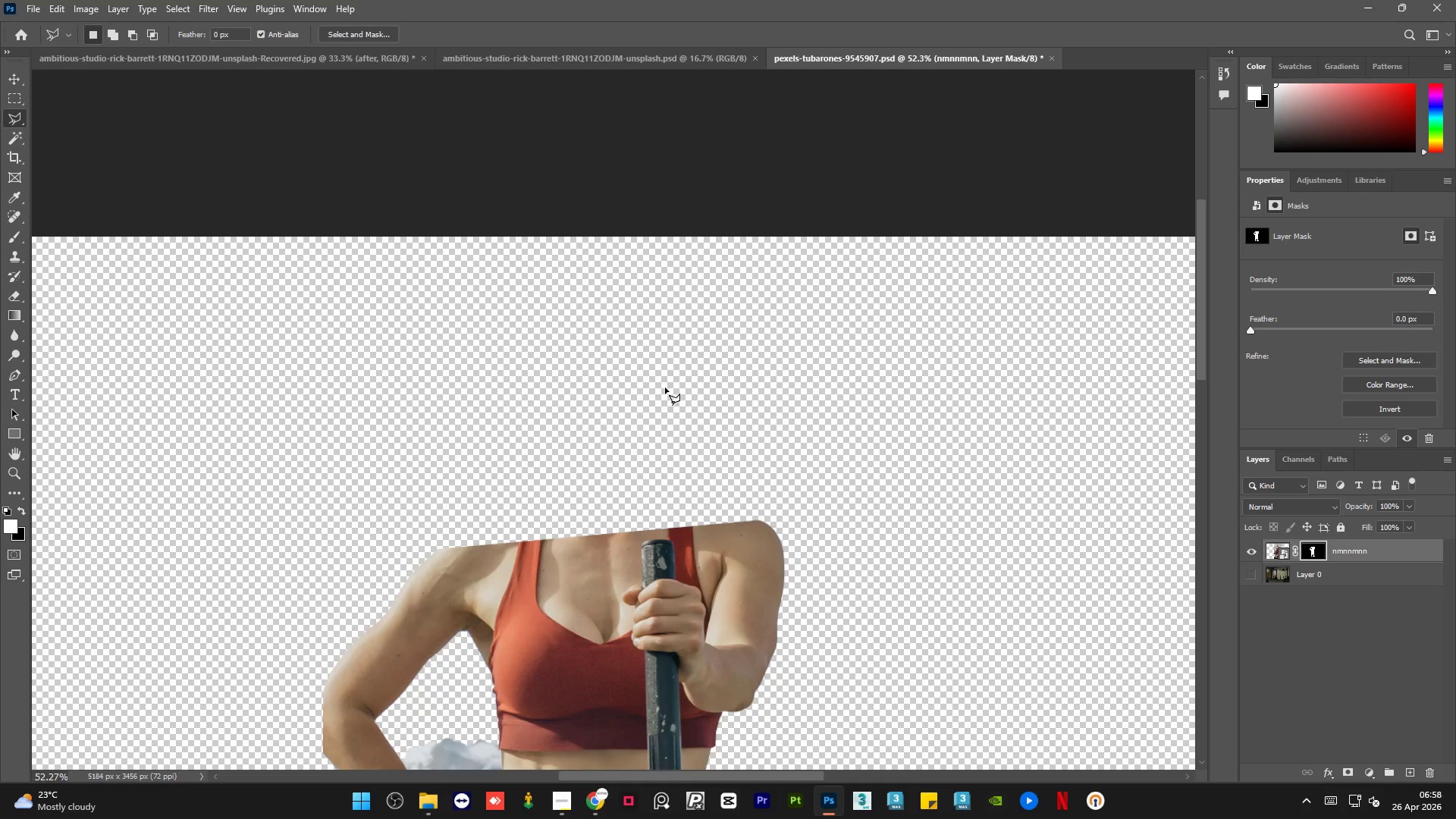 
hold_key(key=AltLeft, duration=0.8)
scroll: coordinate [556, 297], scroll_direction: down, amount: 25.0
 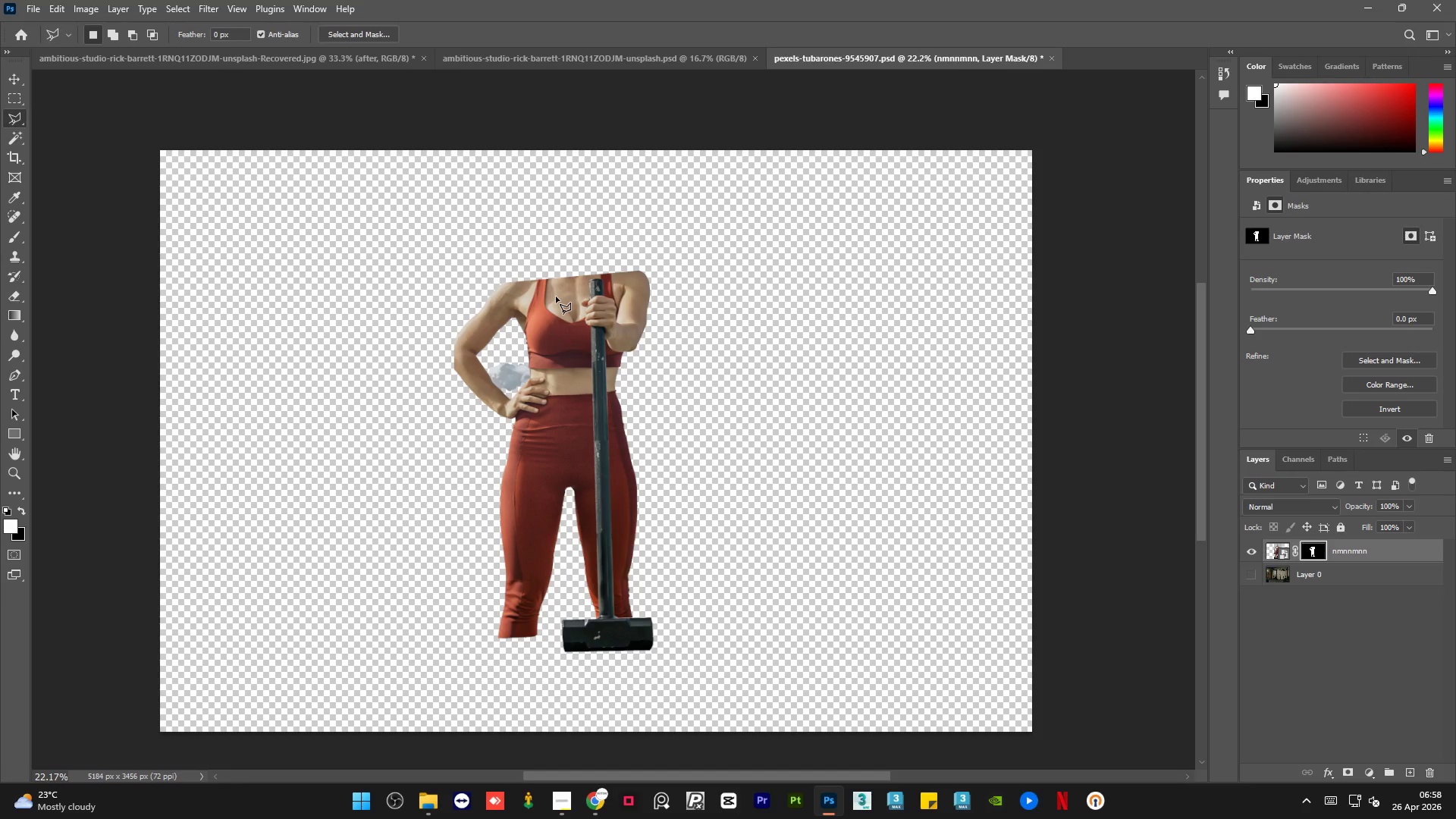 
double_click([104, 196])
 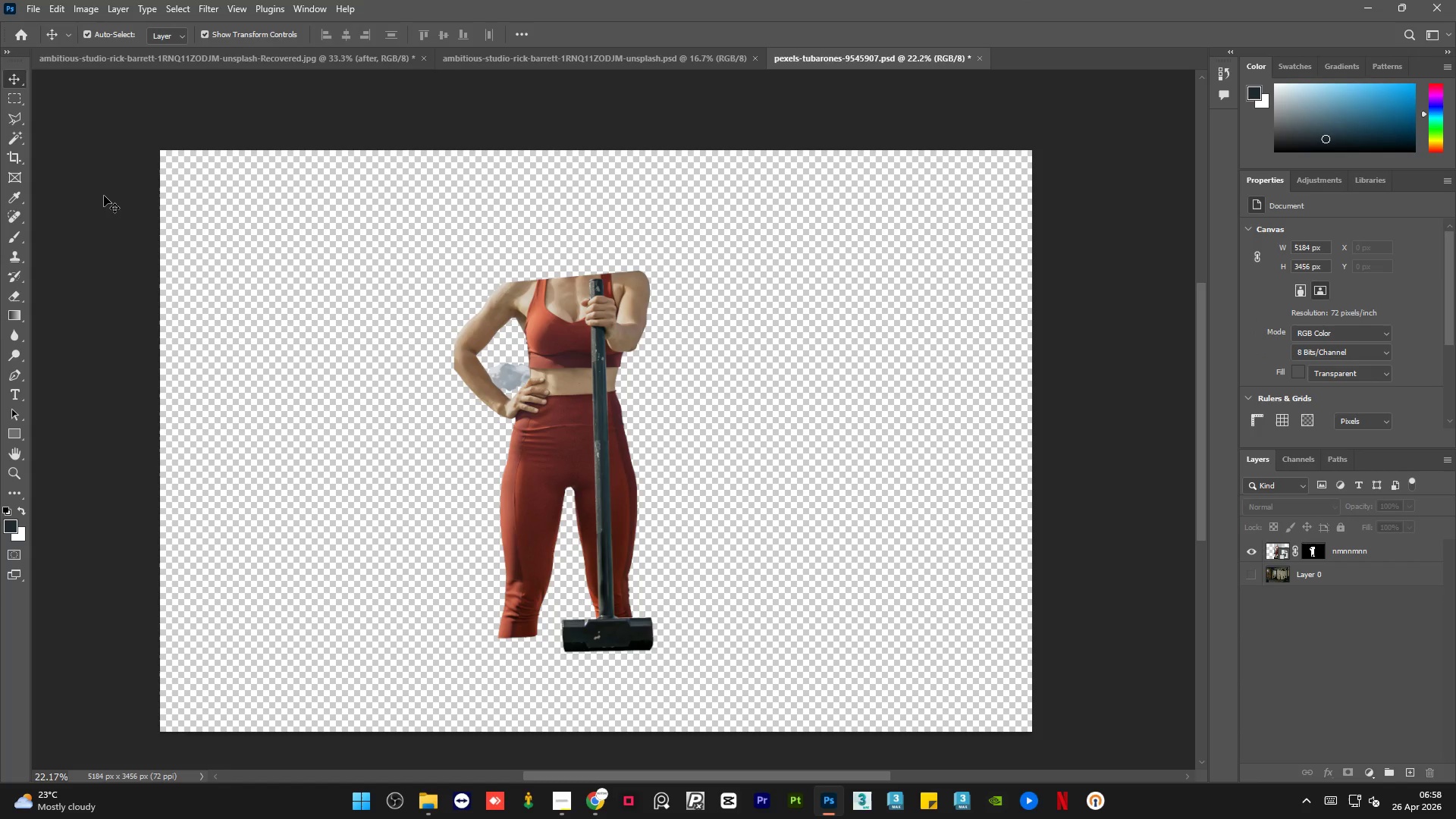 
key(Control+S)
 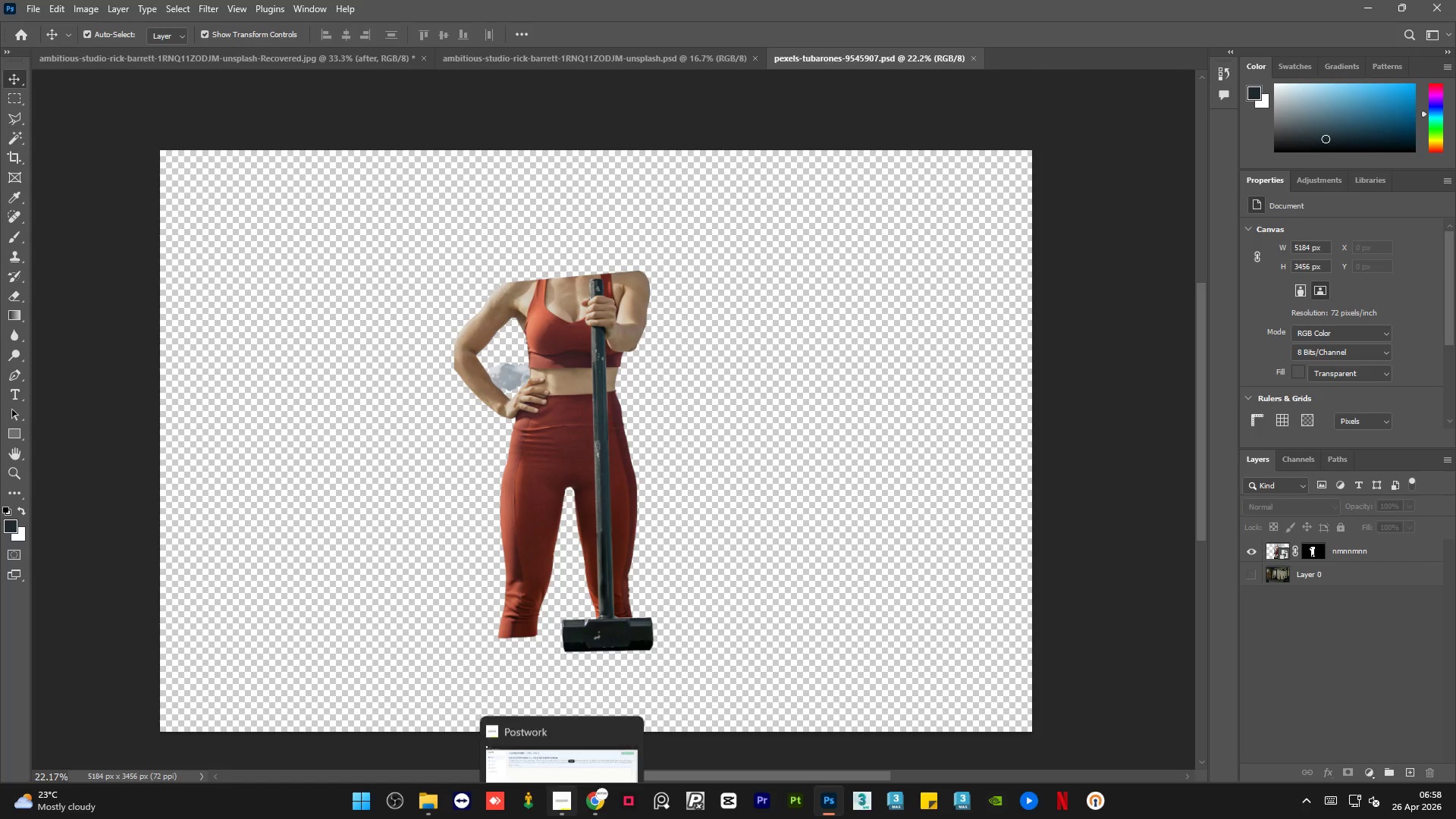 
left_click([551, 815])